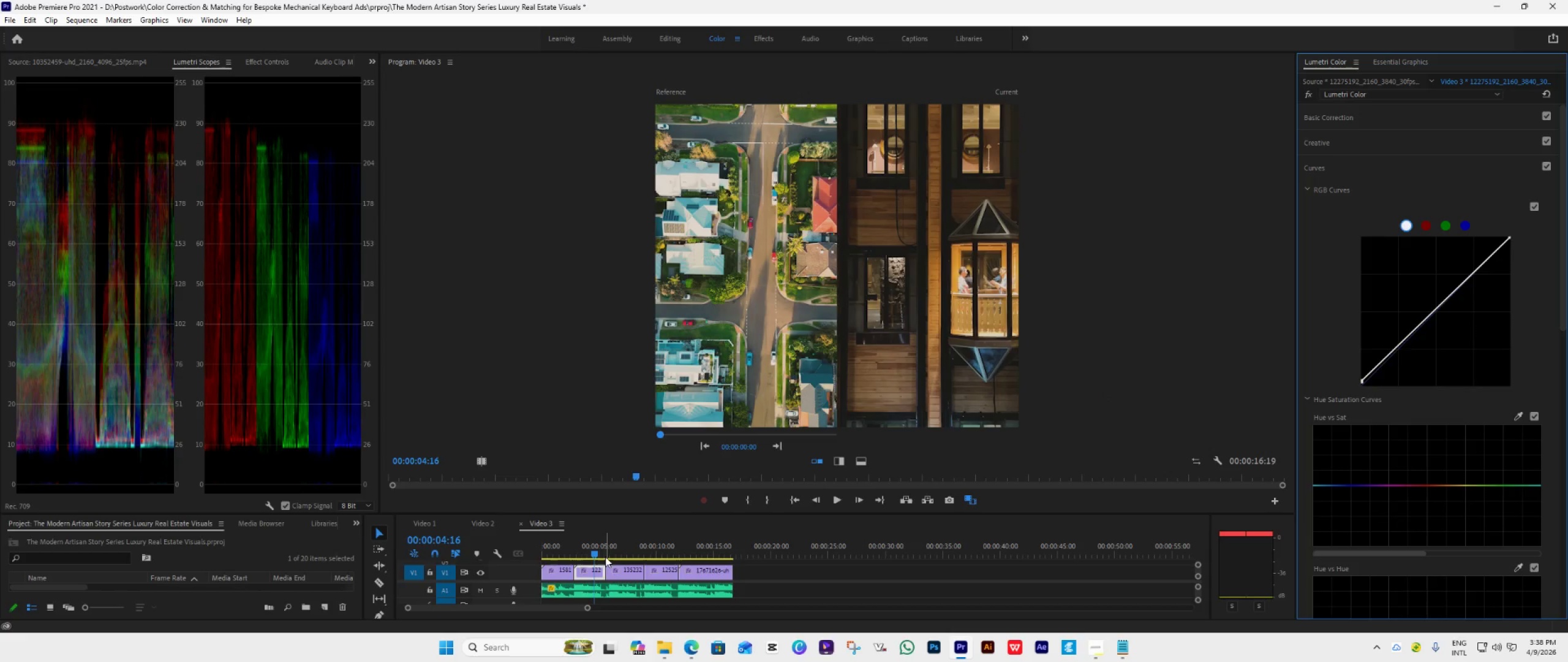 
left_click_drag(start_coordinate=[597, 555], to_coordinate=[617, 560])
 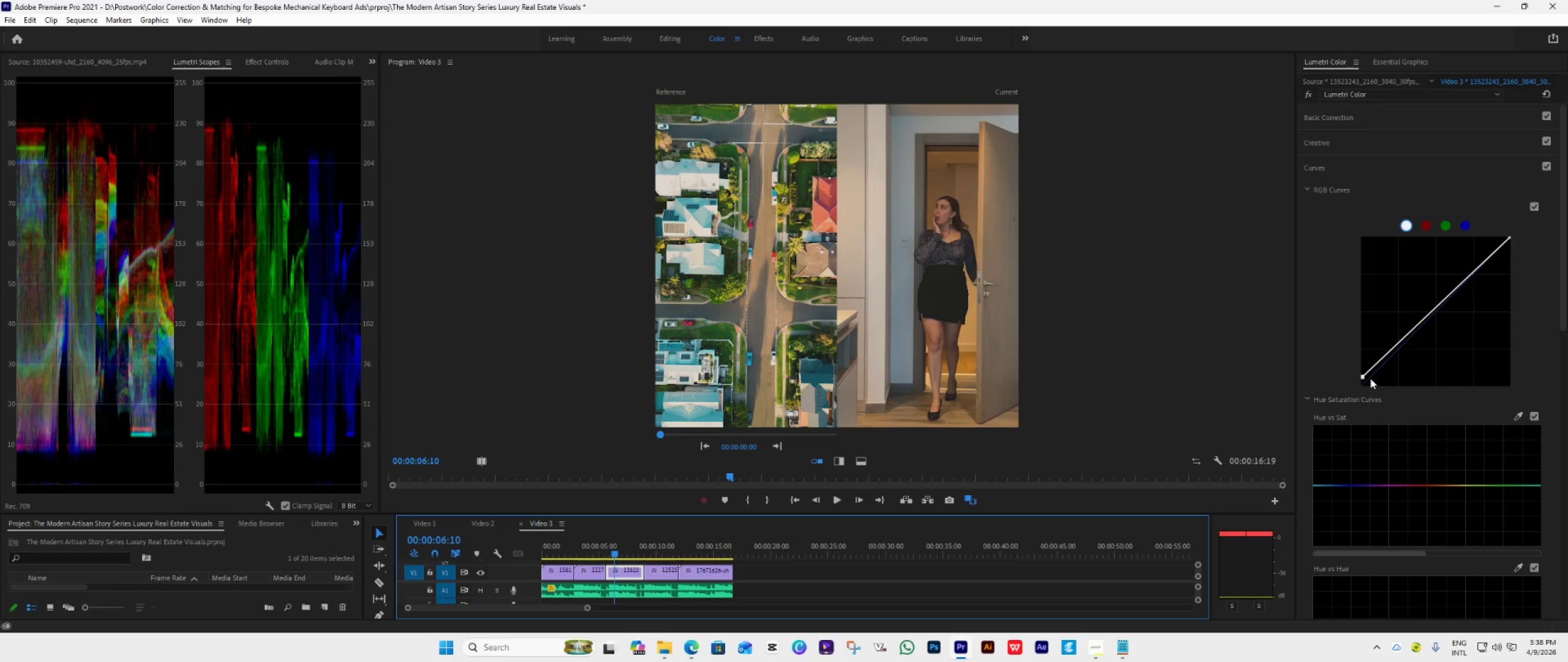 
left_click_drag(start_coordinate=[1363, 375], to_coordinate=[1363, 381])
 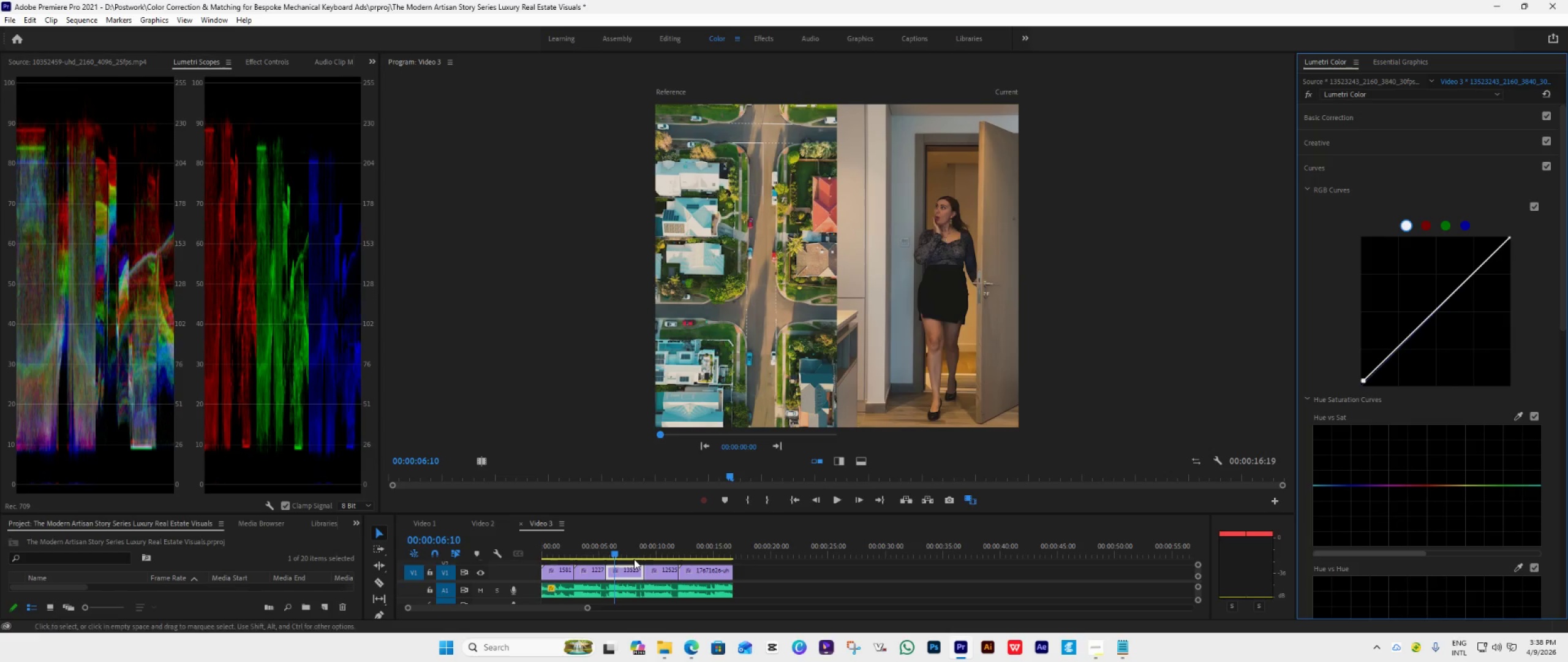 
left_click_drag(start_coordinate=[618, 551], to_coordinate=[654, 560])
 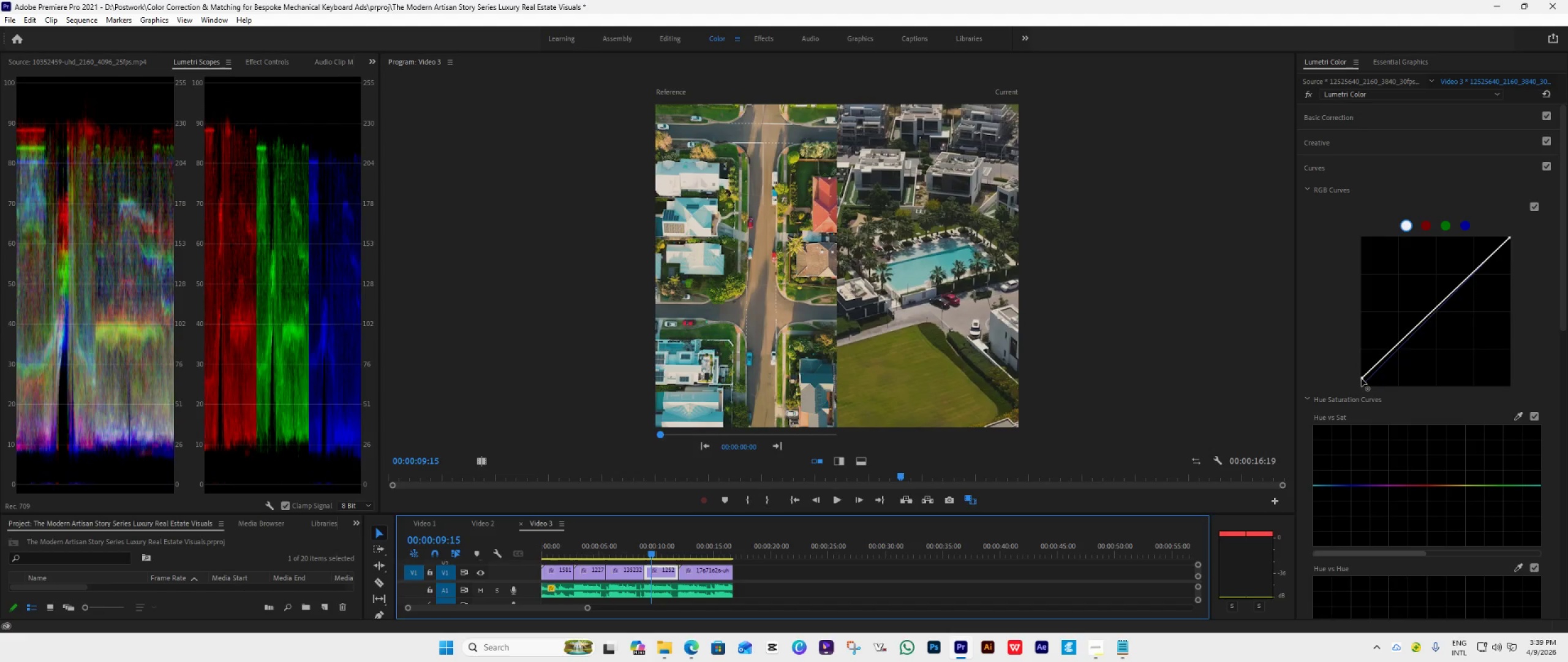 
wait(8.7)
 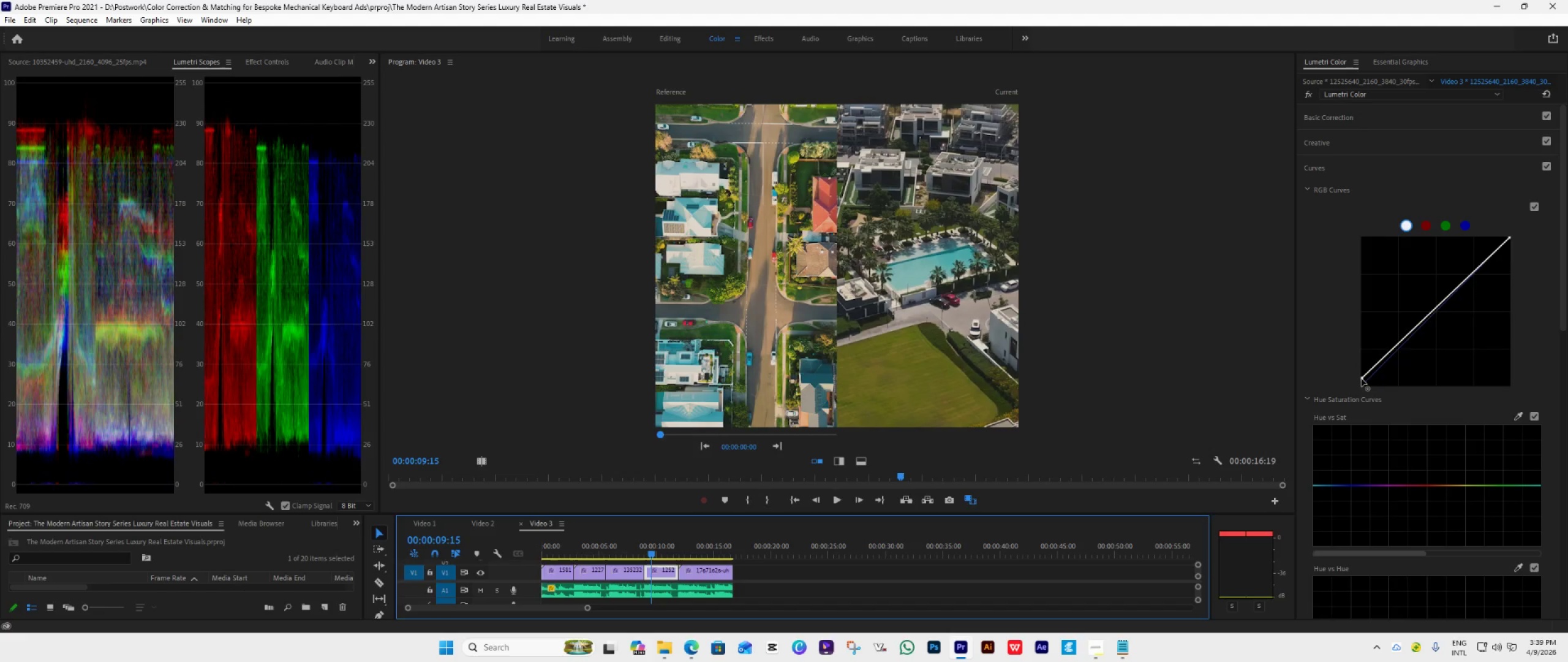 
left_click([704, 554])
 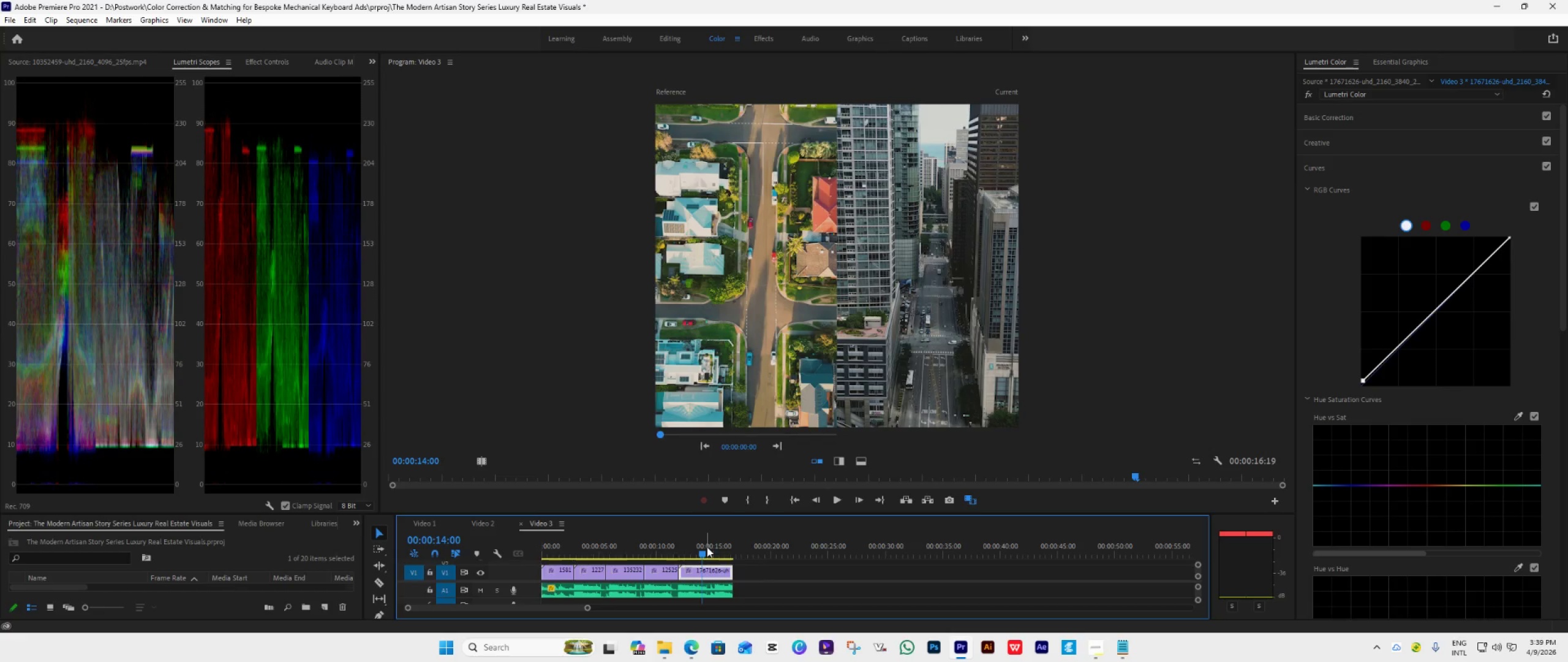 
wait(10.88)
 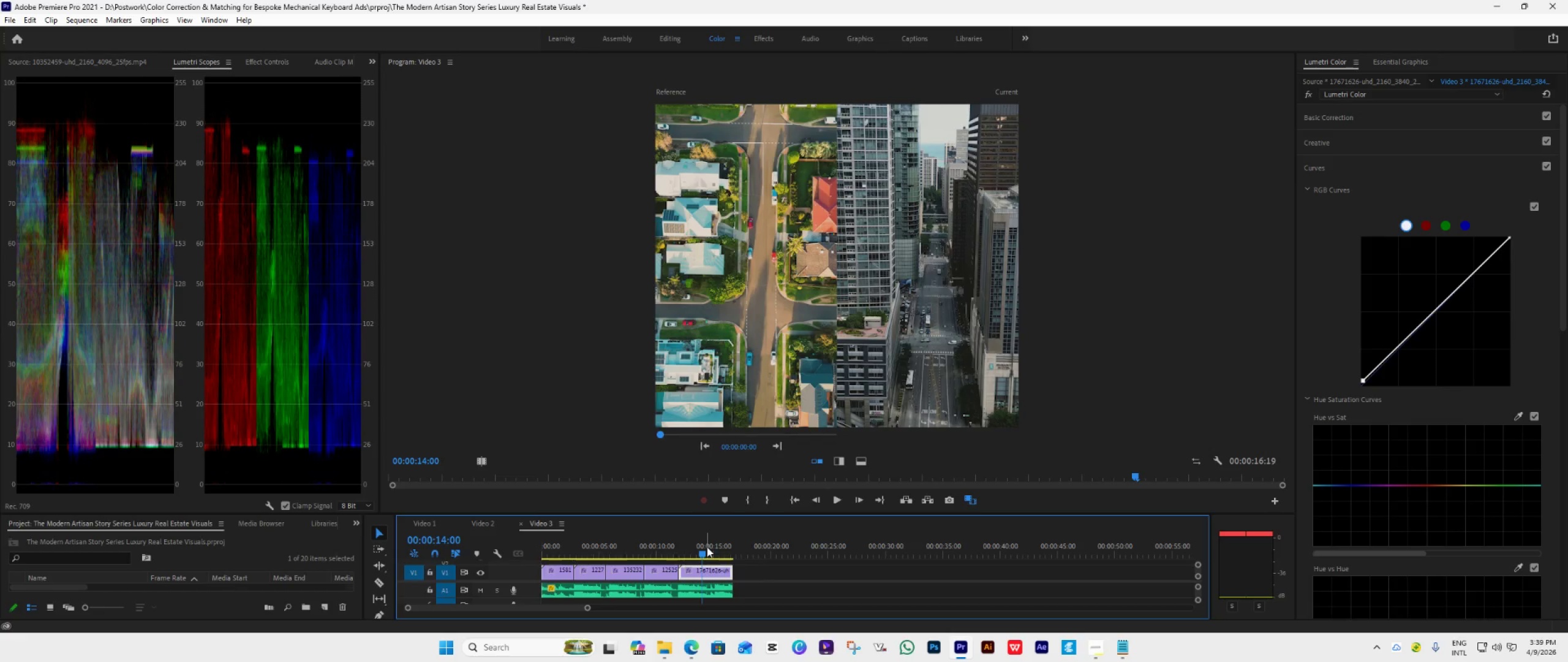 
left_click([1346, 166])
 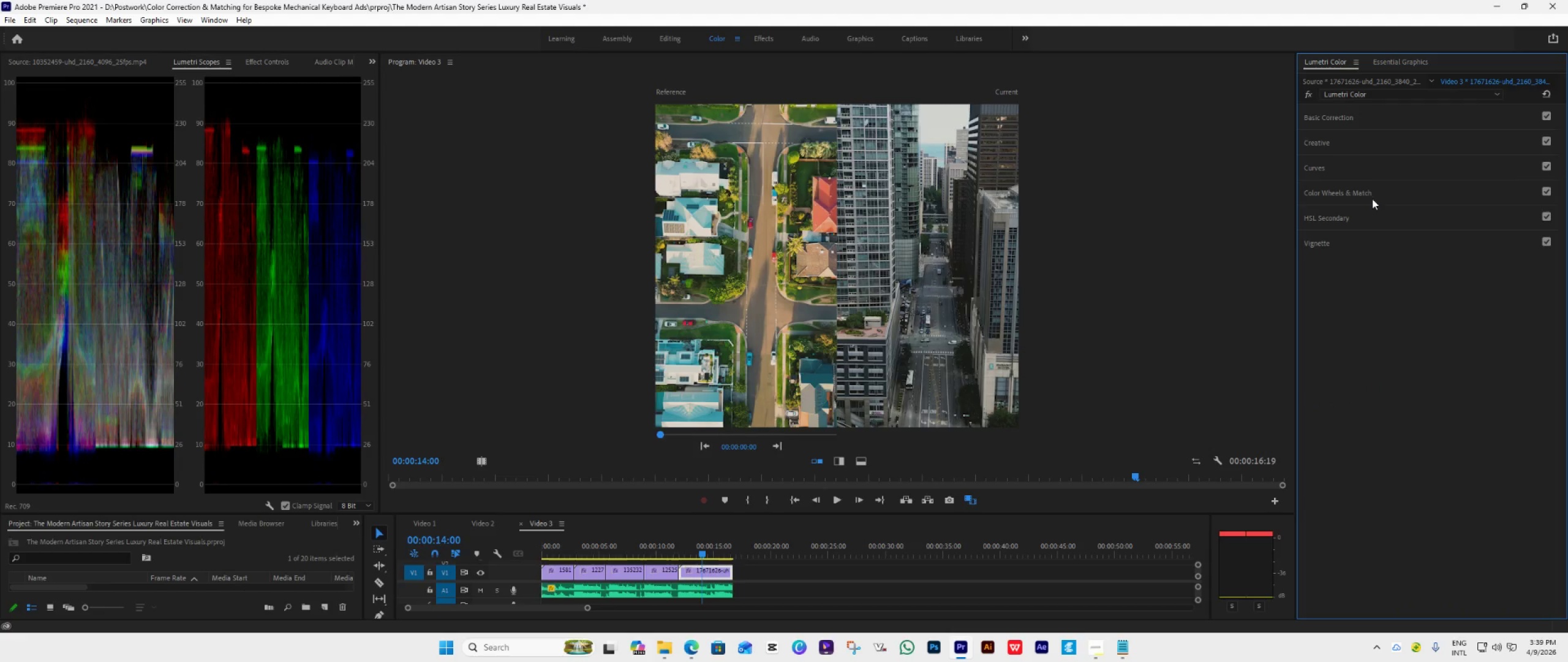 
left_click([1380, 194])
 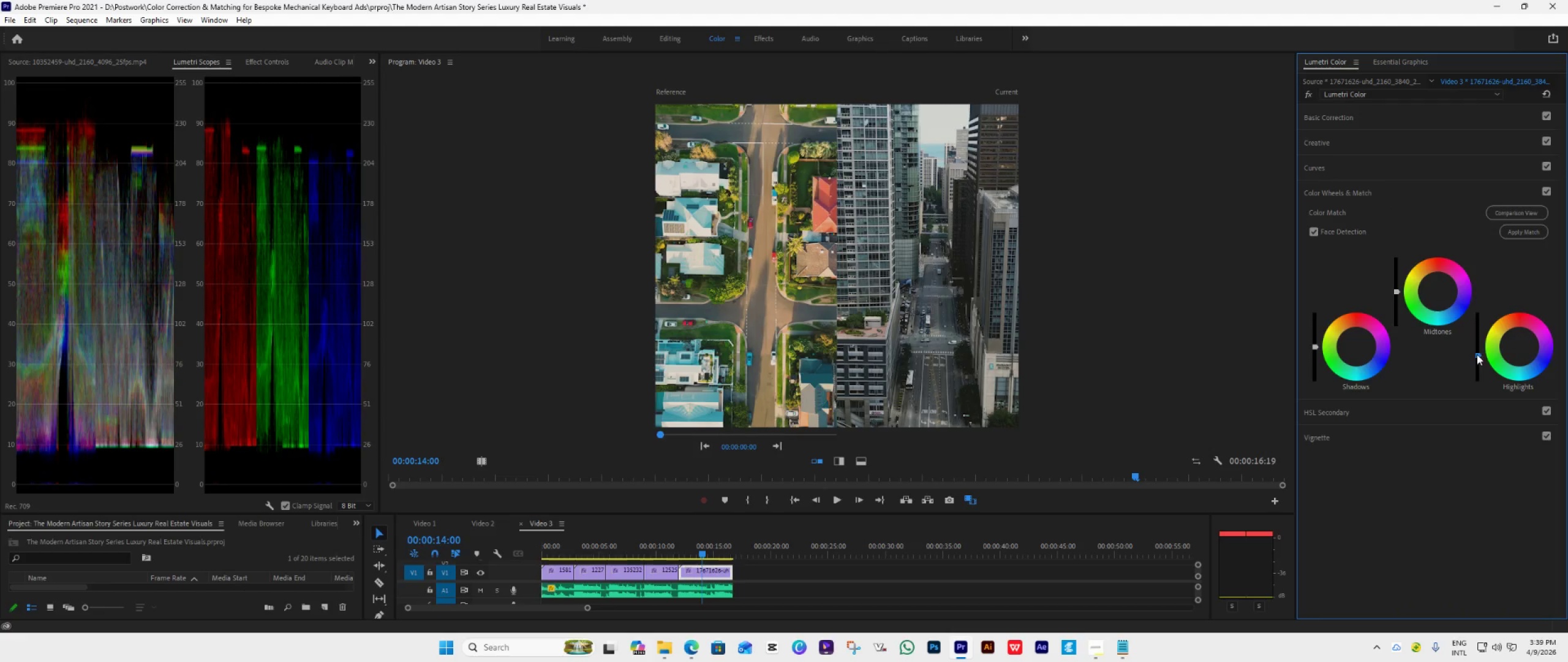 
left_click_drag(start_coordinate=[1477, 354], to_coordinate=[1476, 286])
 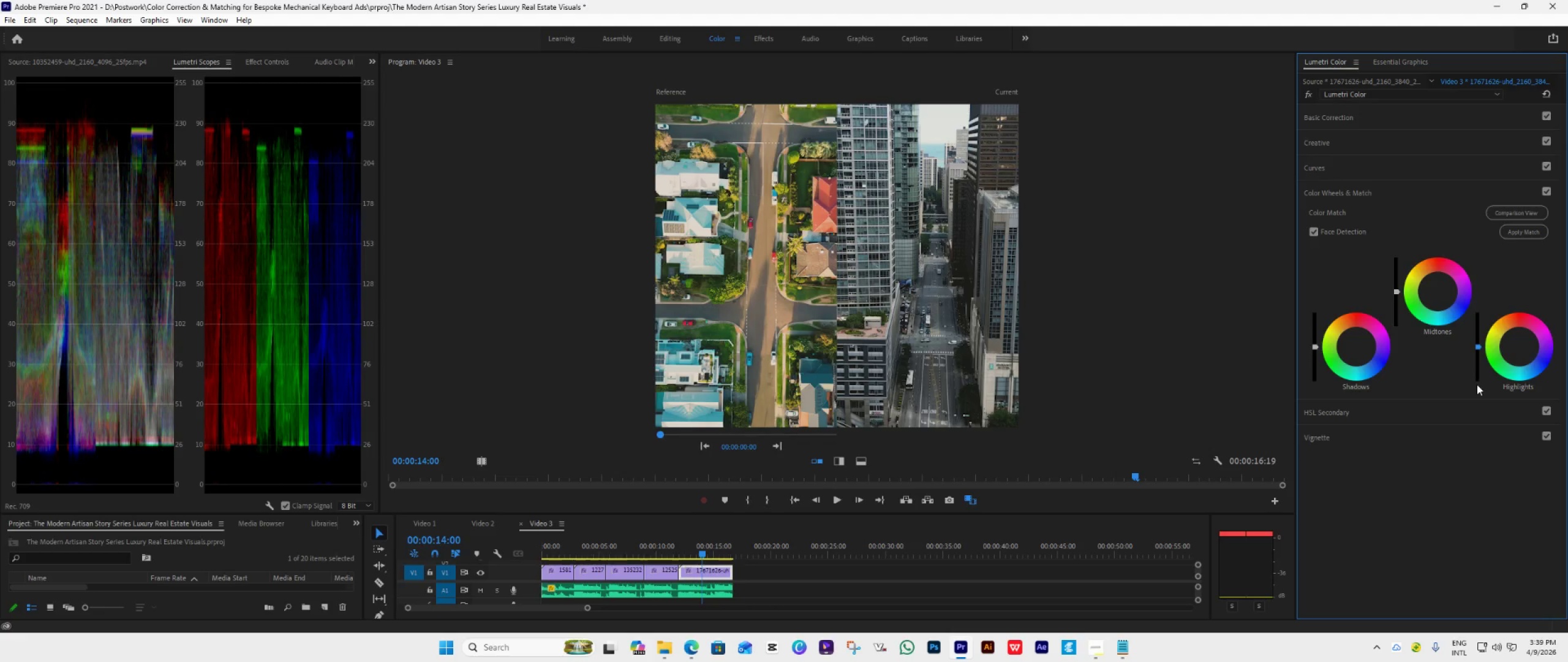 
wait(24.61)
 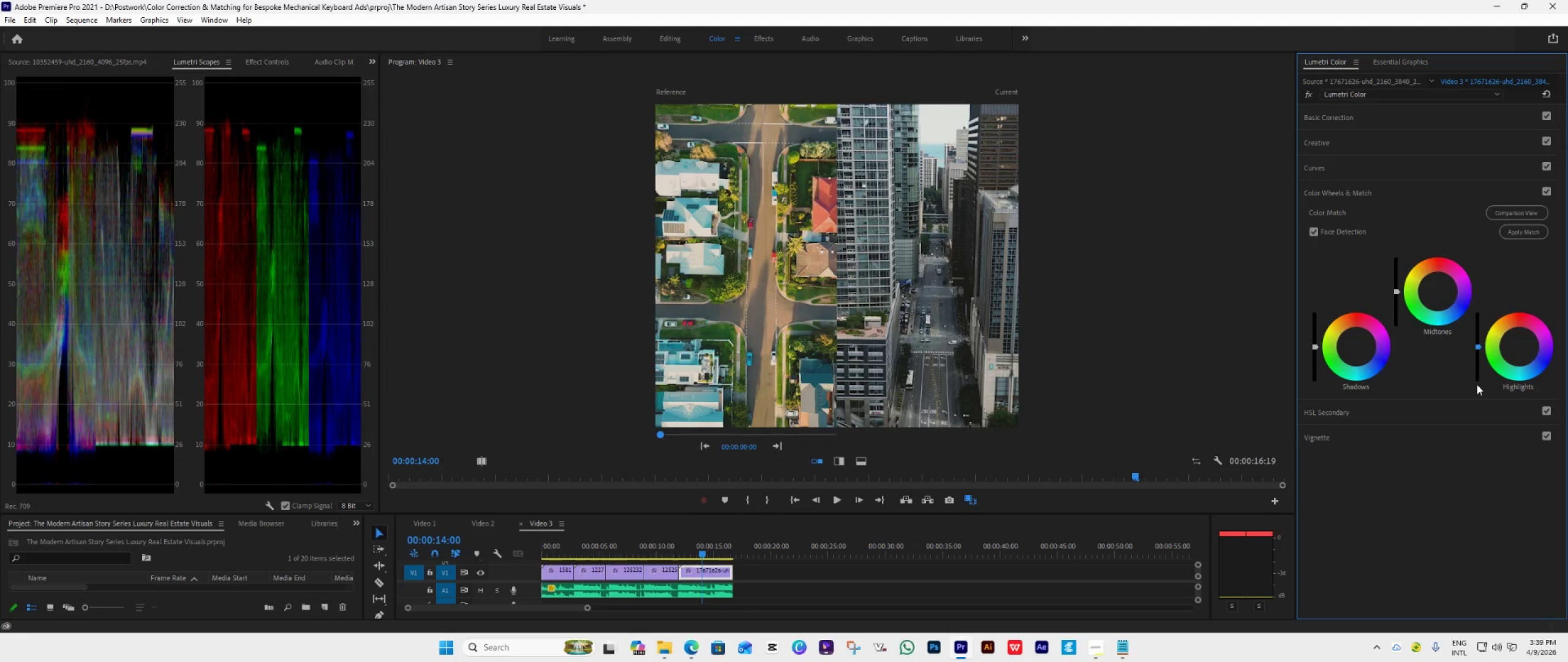 
left_click([1385, 165])
 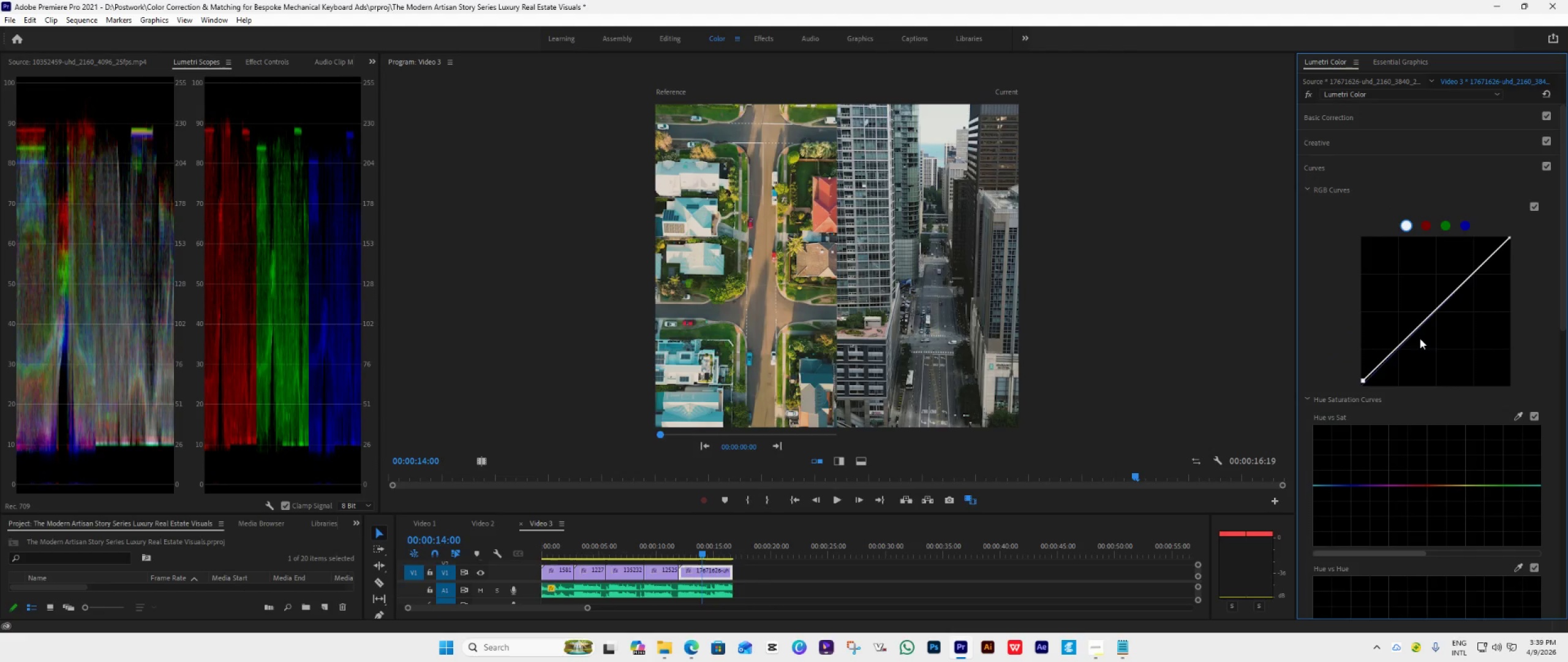 
scroll: coordinate [1428, 436], scroll_direction: down, amount: 51.0
 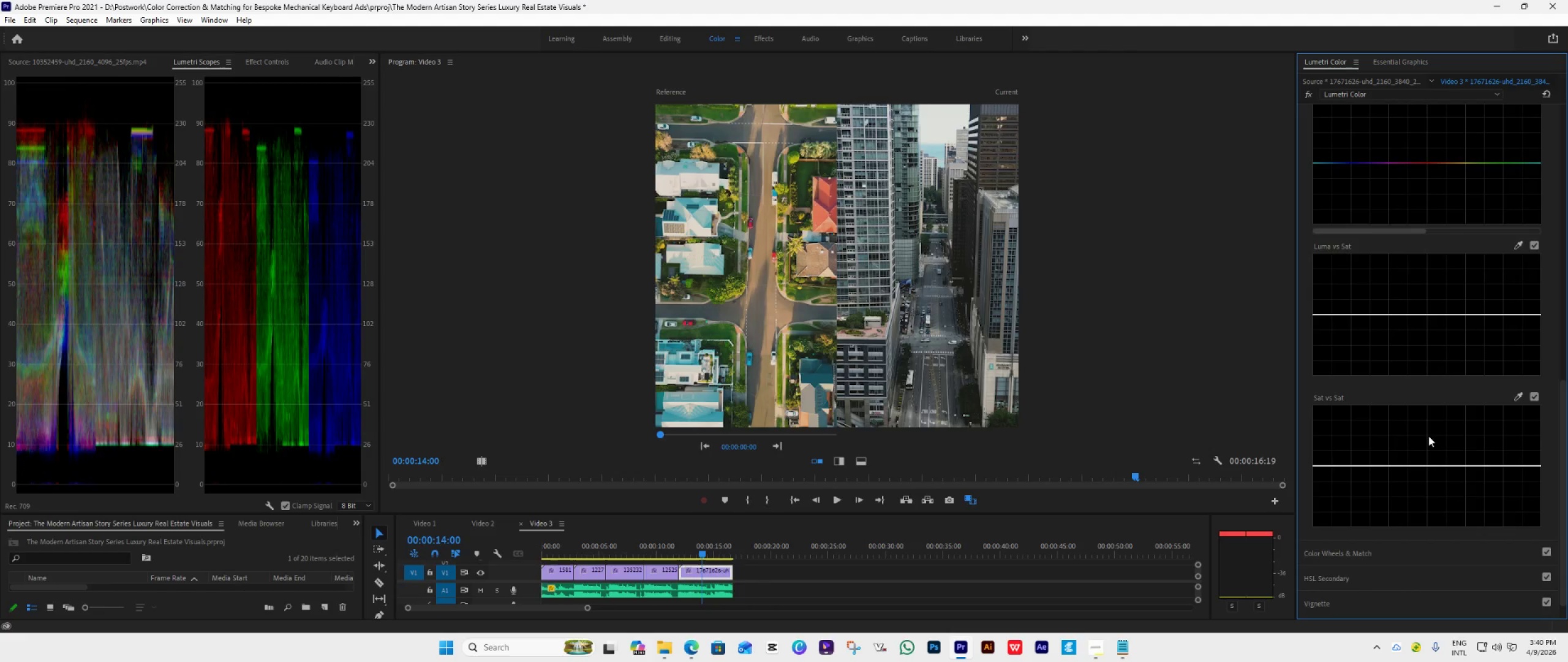 
scroll: coordinate [1428, 436], scroll_direction: up, amount: 52.0
 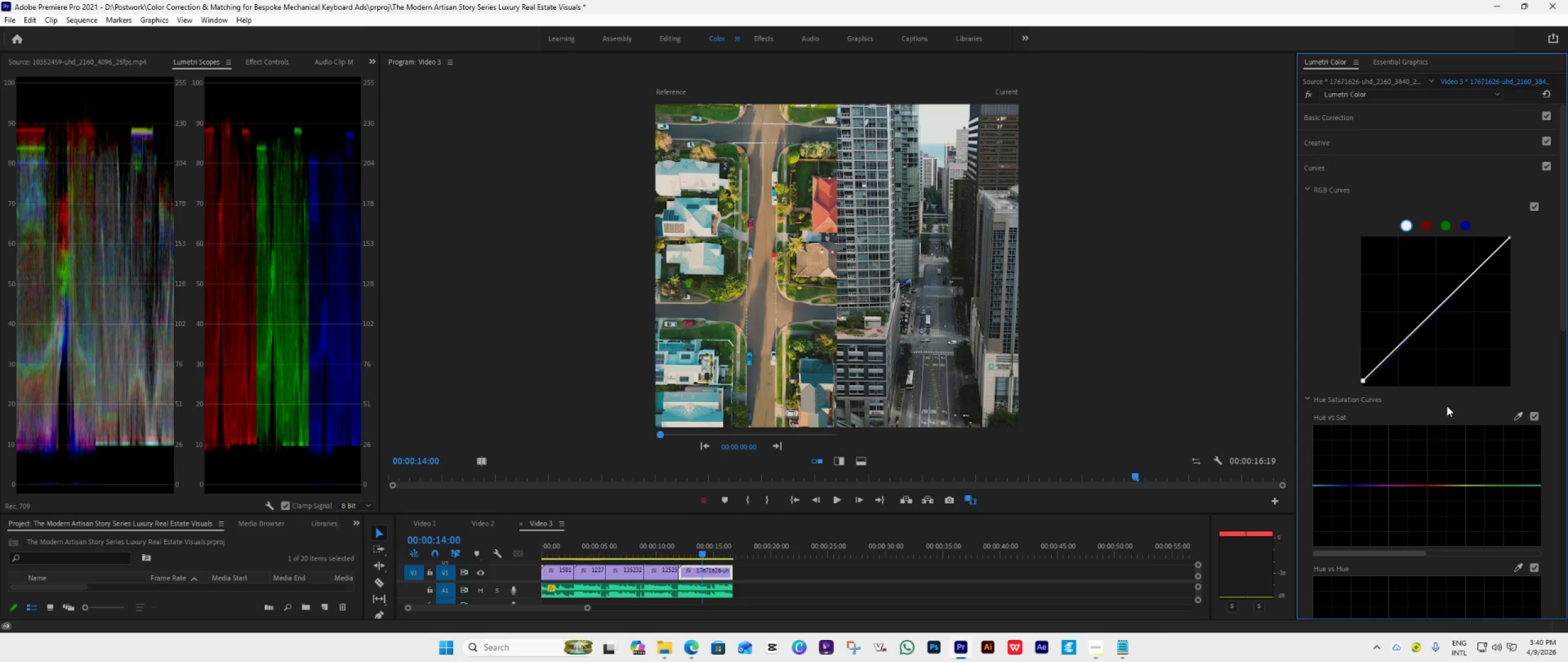 
left_click([1462, 226])
 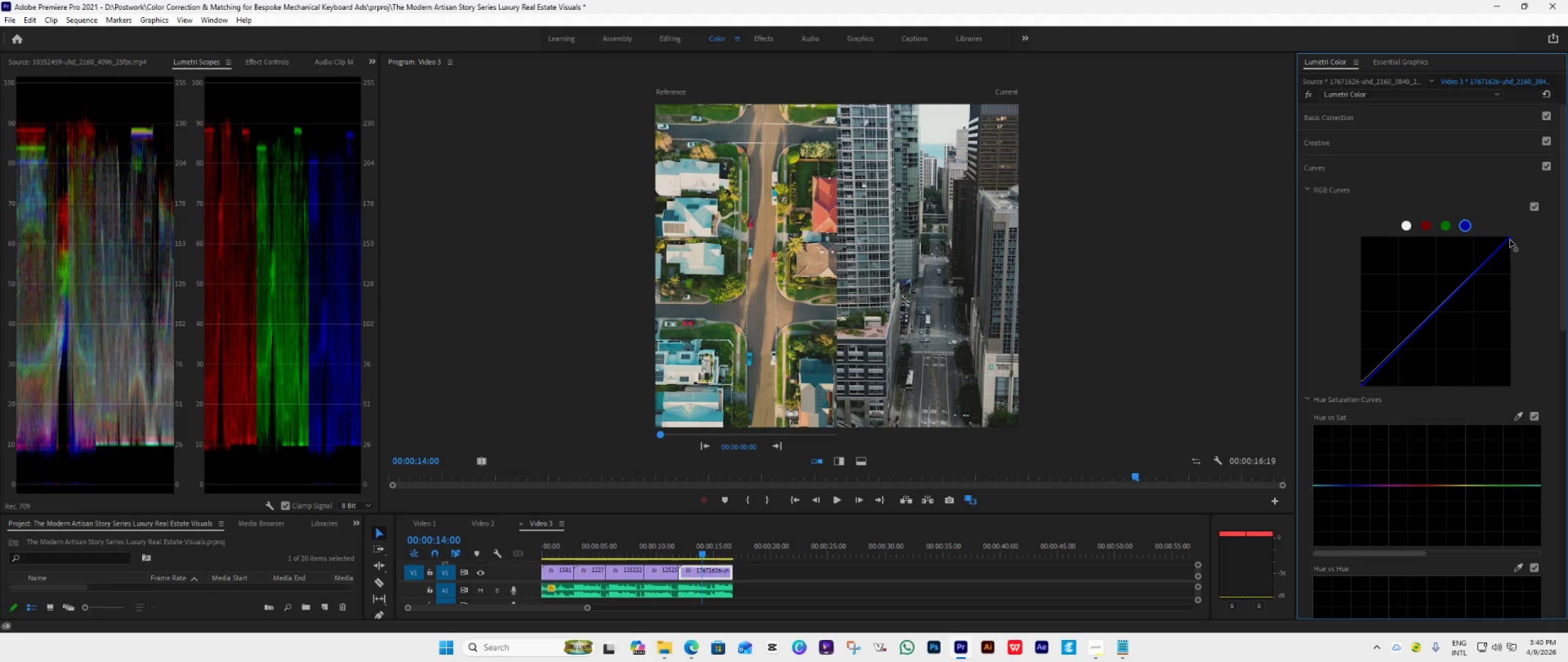 
left_click_drag(start_coordinate=[1510, 240], to_coordinate=[1504, 252])
 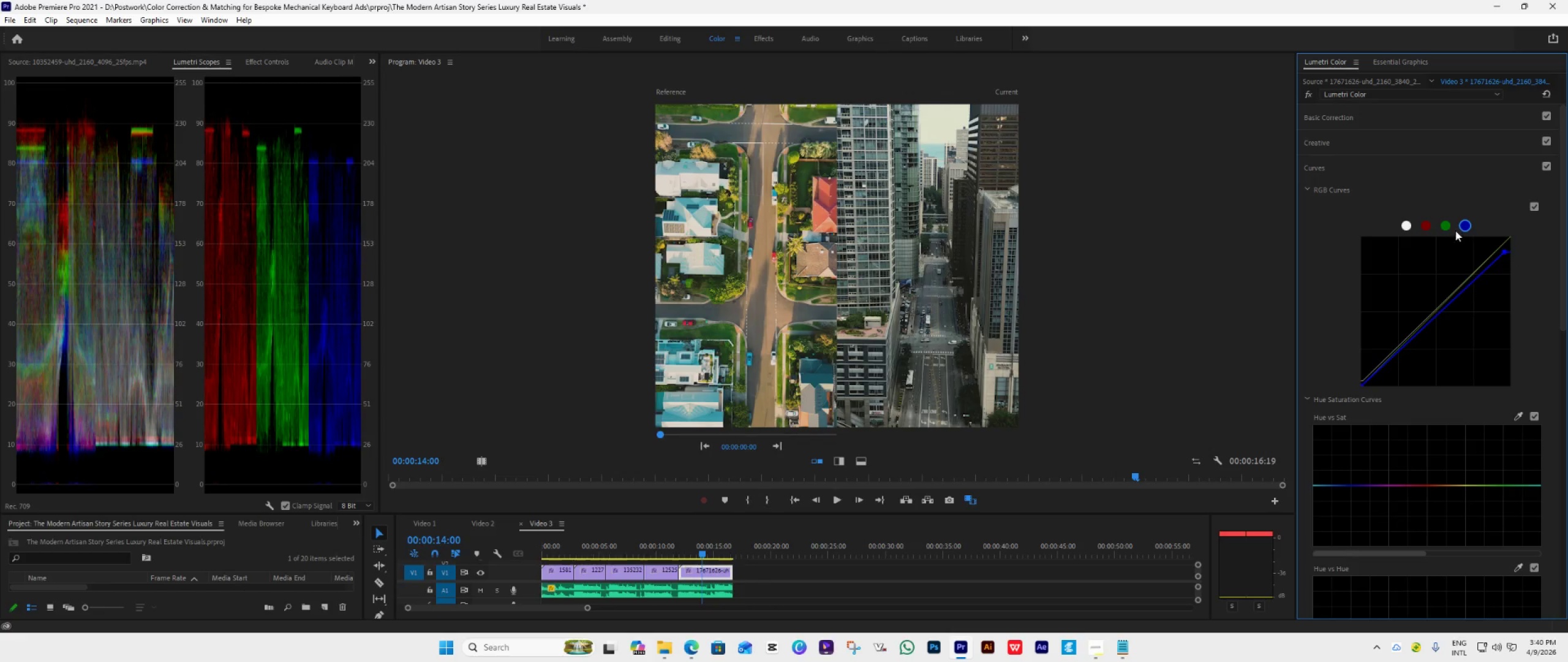 
left_click([1449, 228])
 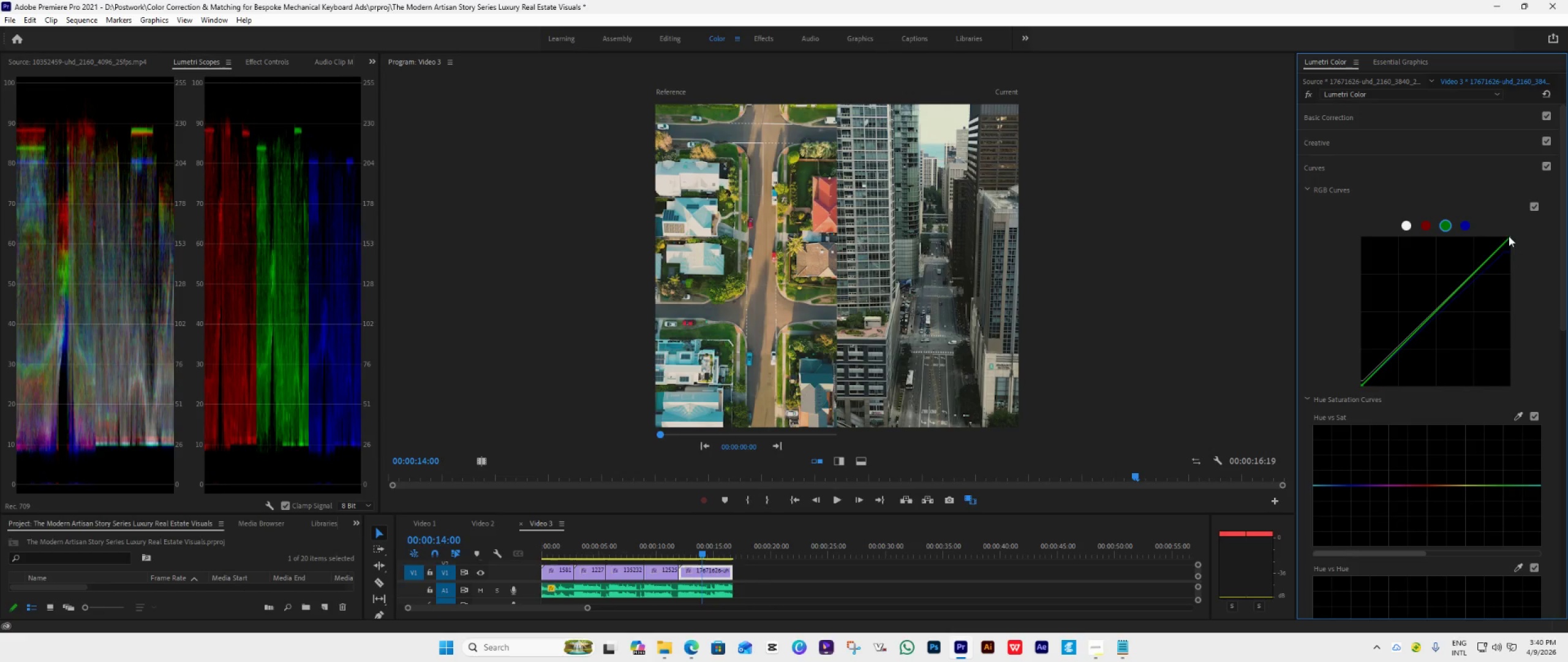 
left_click_drag(start_coordinate=[1510, 236], to_coordinate=[1502, 259])
 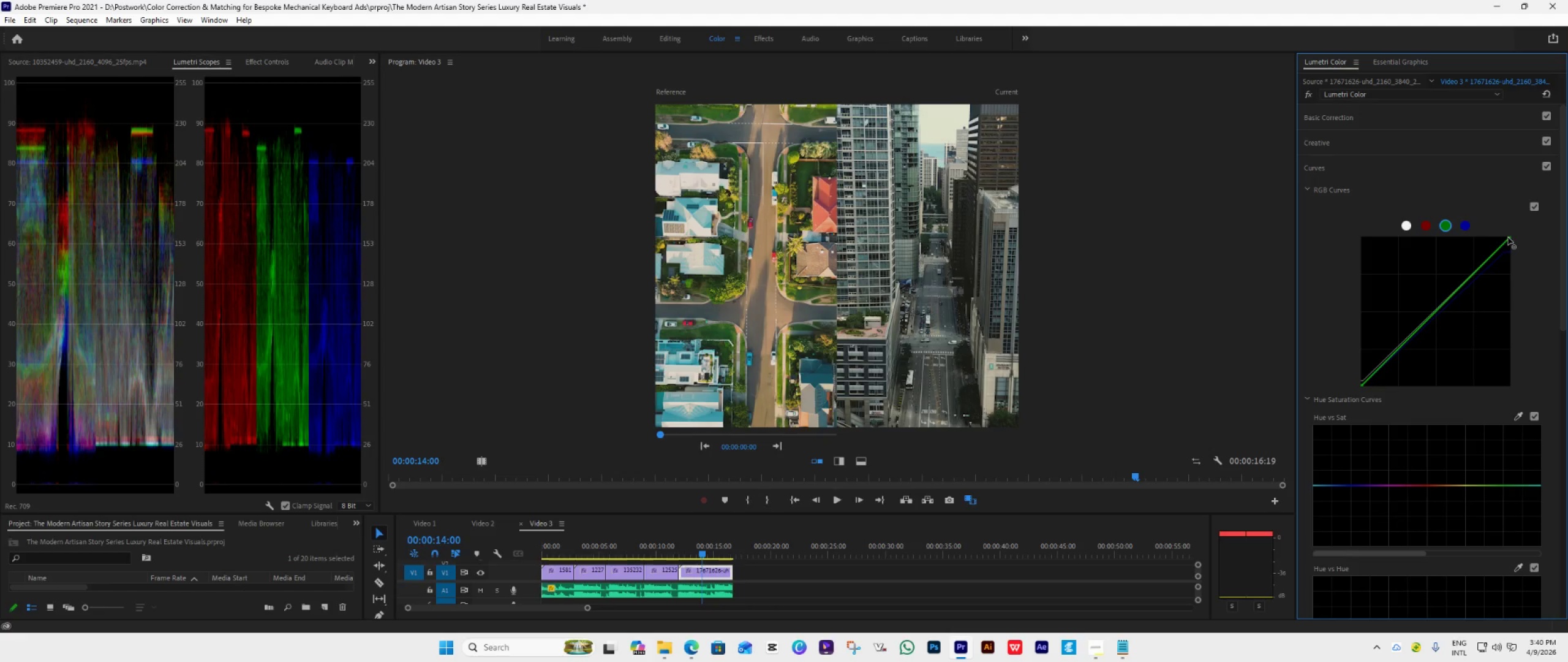 
left_click_drag(start_coordinate=[1509, 238], to_coordinate=[1507, 248])
 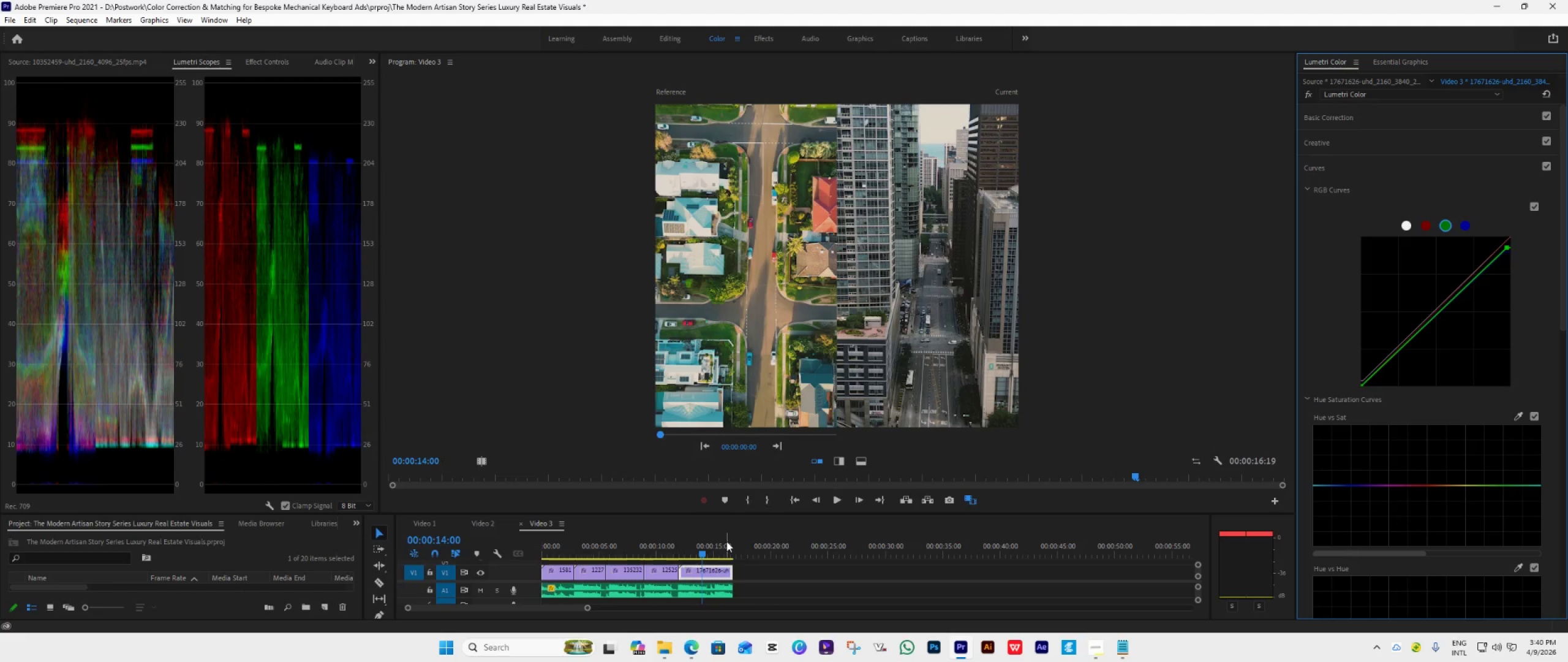 
wait(12.45)
 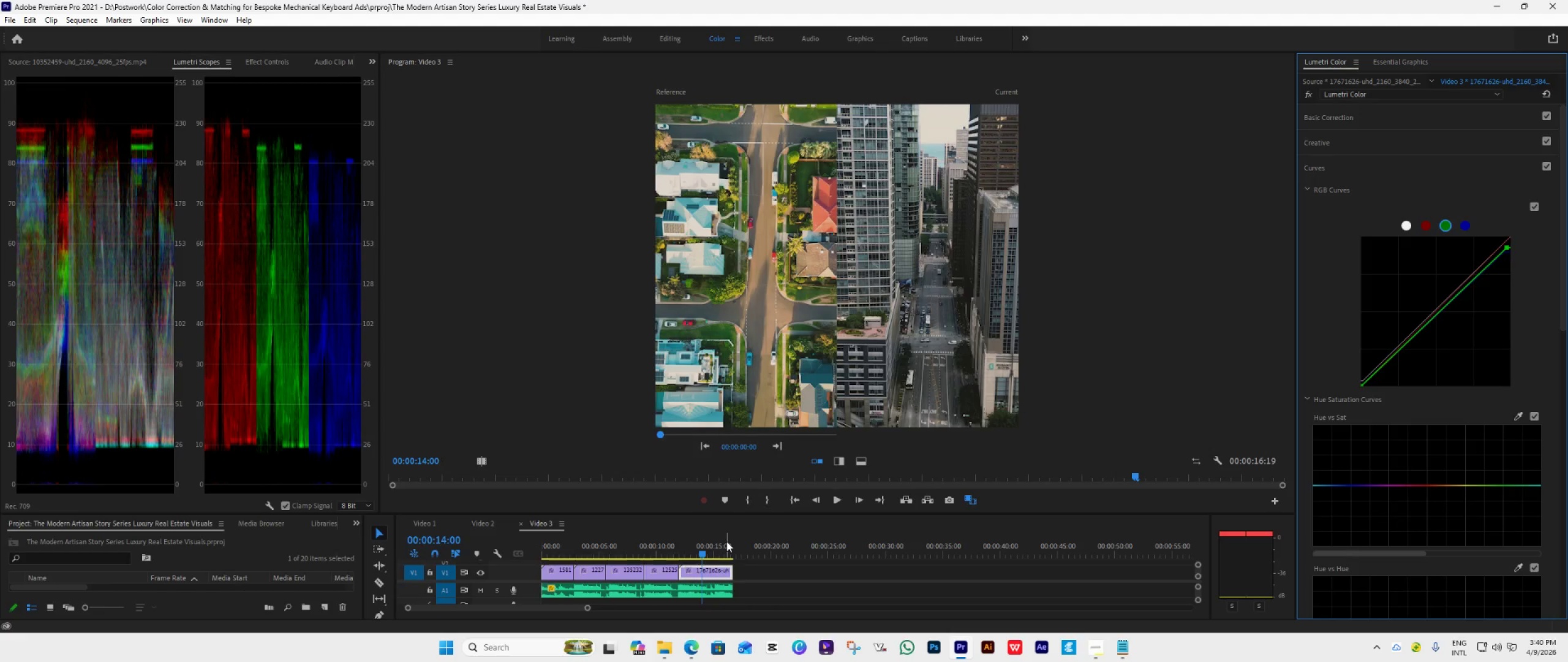 
left_click([1438, 313])
 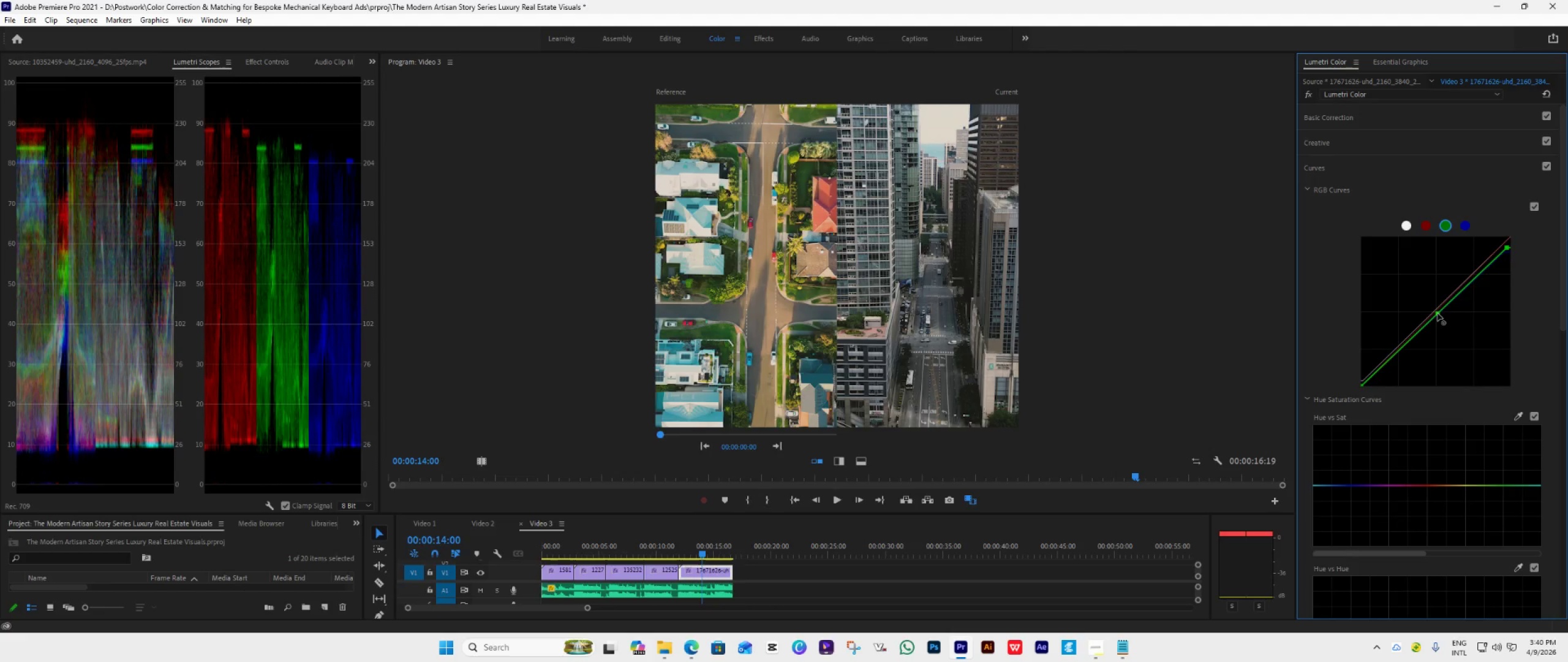 
left_click_drag(start_coordinate=[1438, 313], to_coordinate=[1436, 310])
 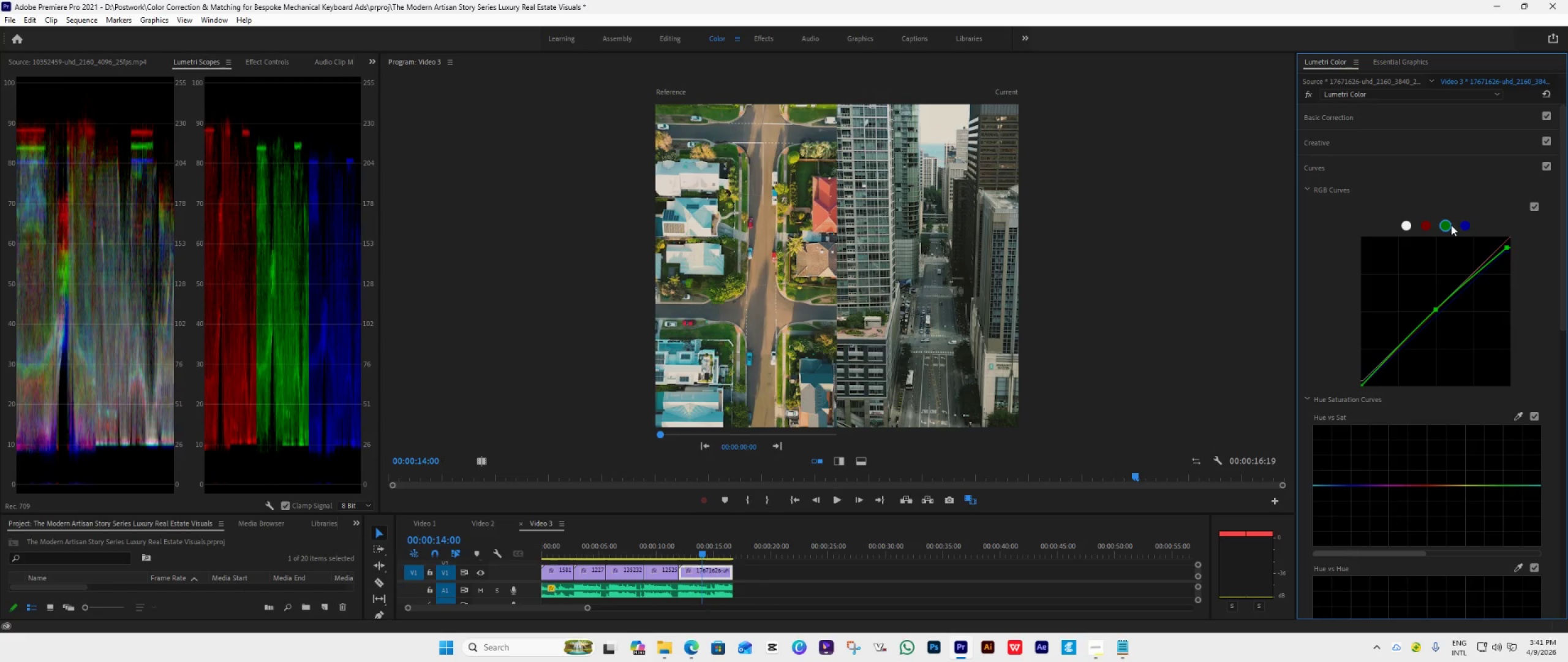 
left_click([1459, 224])
 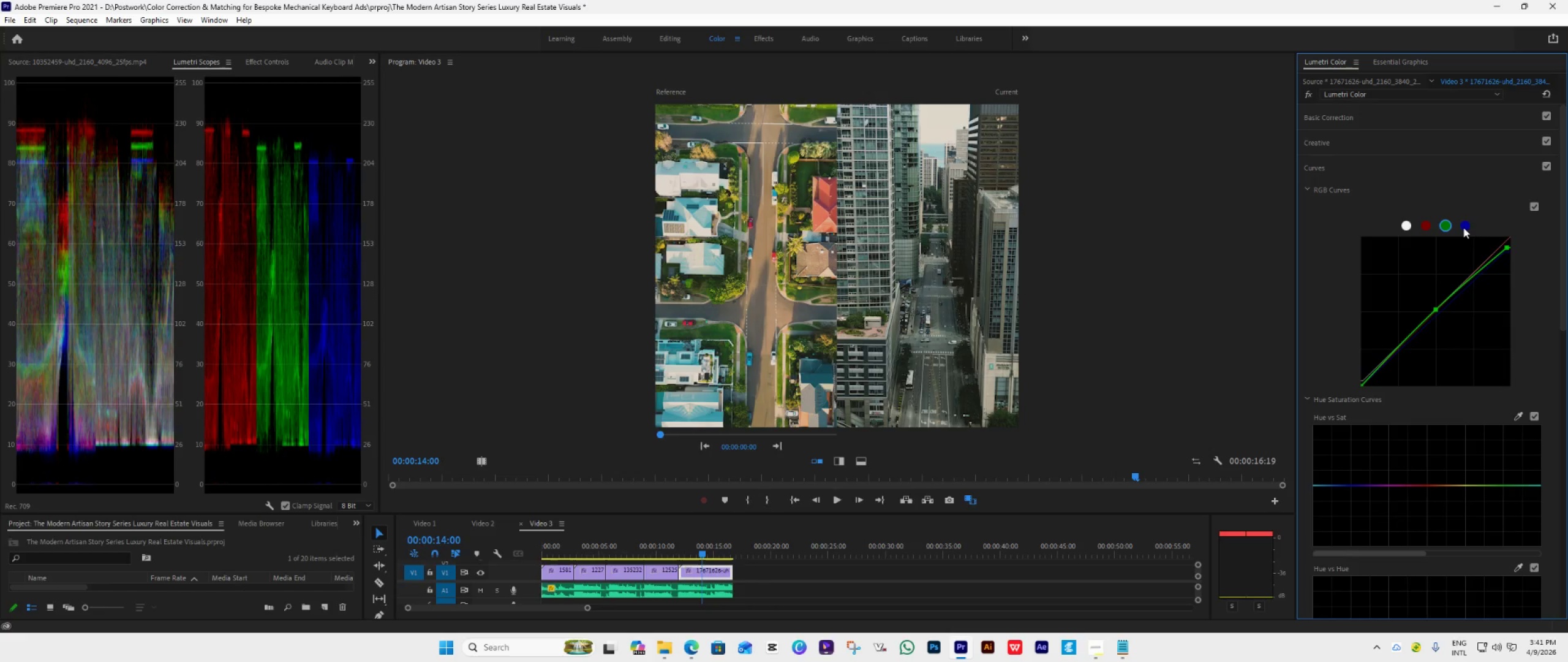 
left_click([1463, 227])
 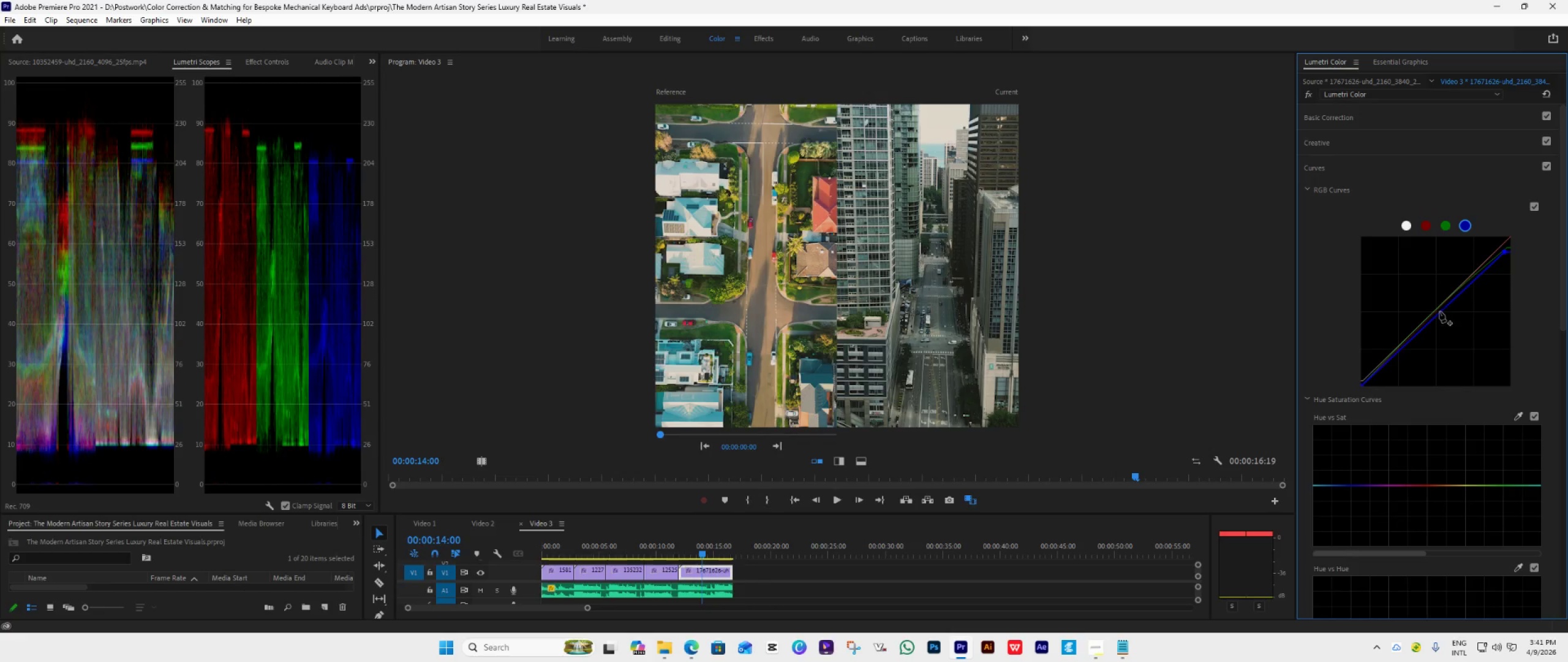 
left_click([1438, 311])
 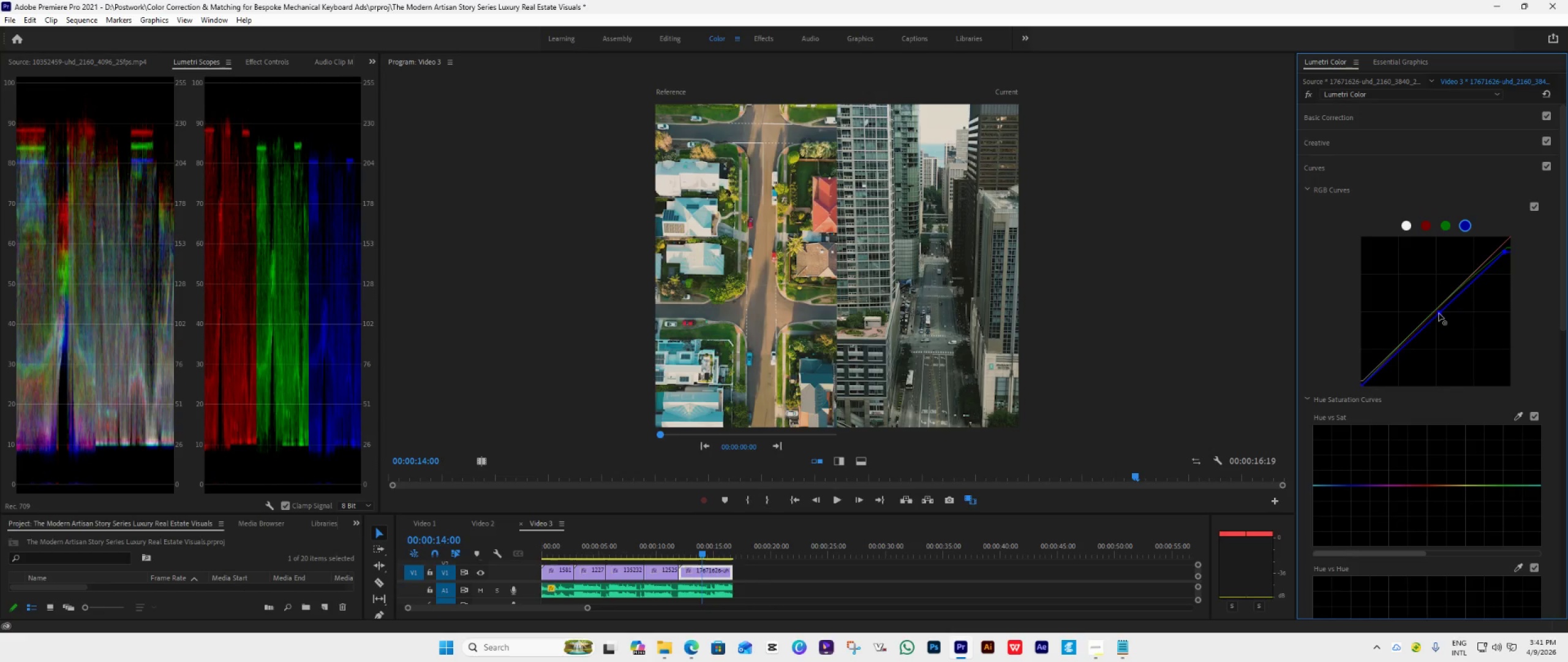 
left_click([1439, 314])
 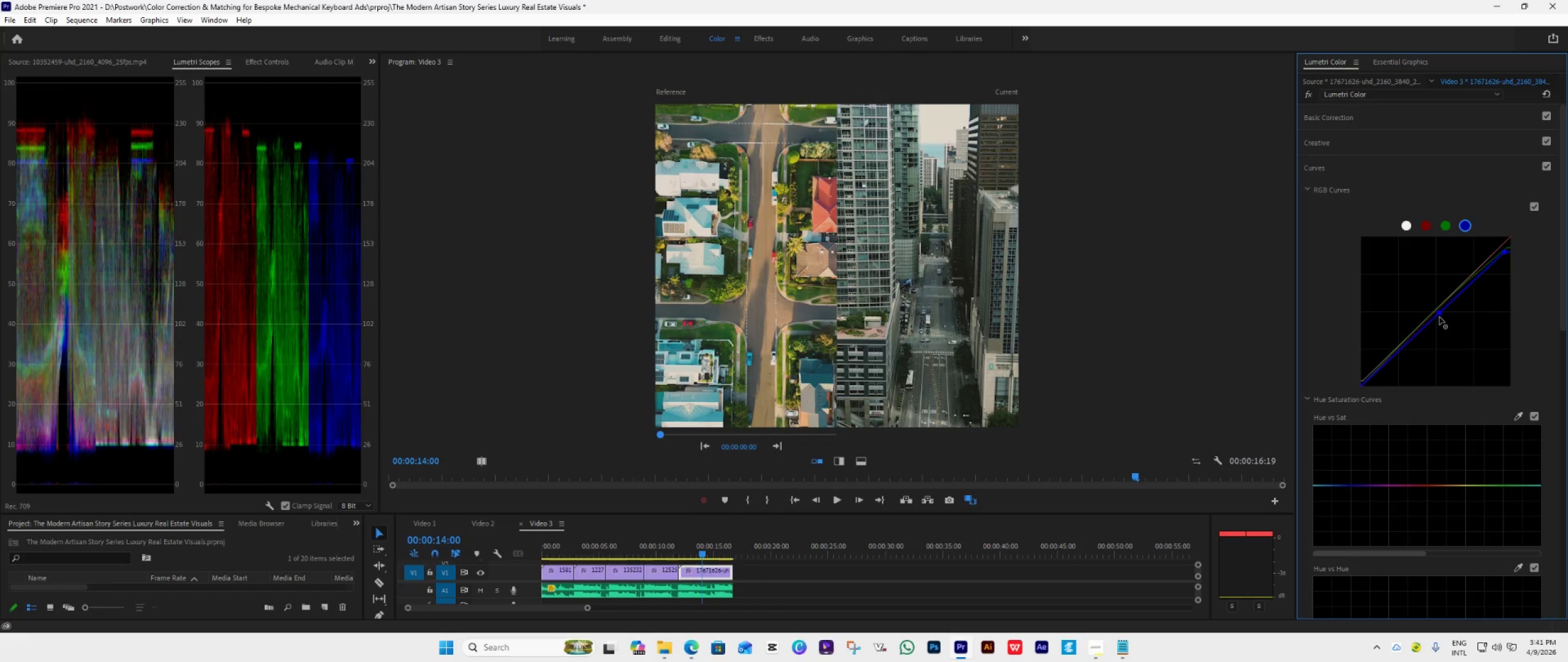 
left_click([1439, 317])
 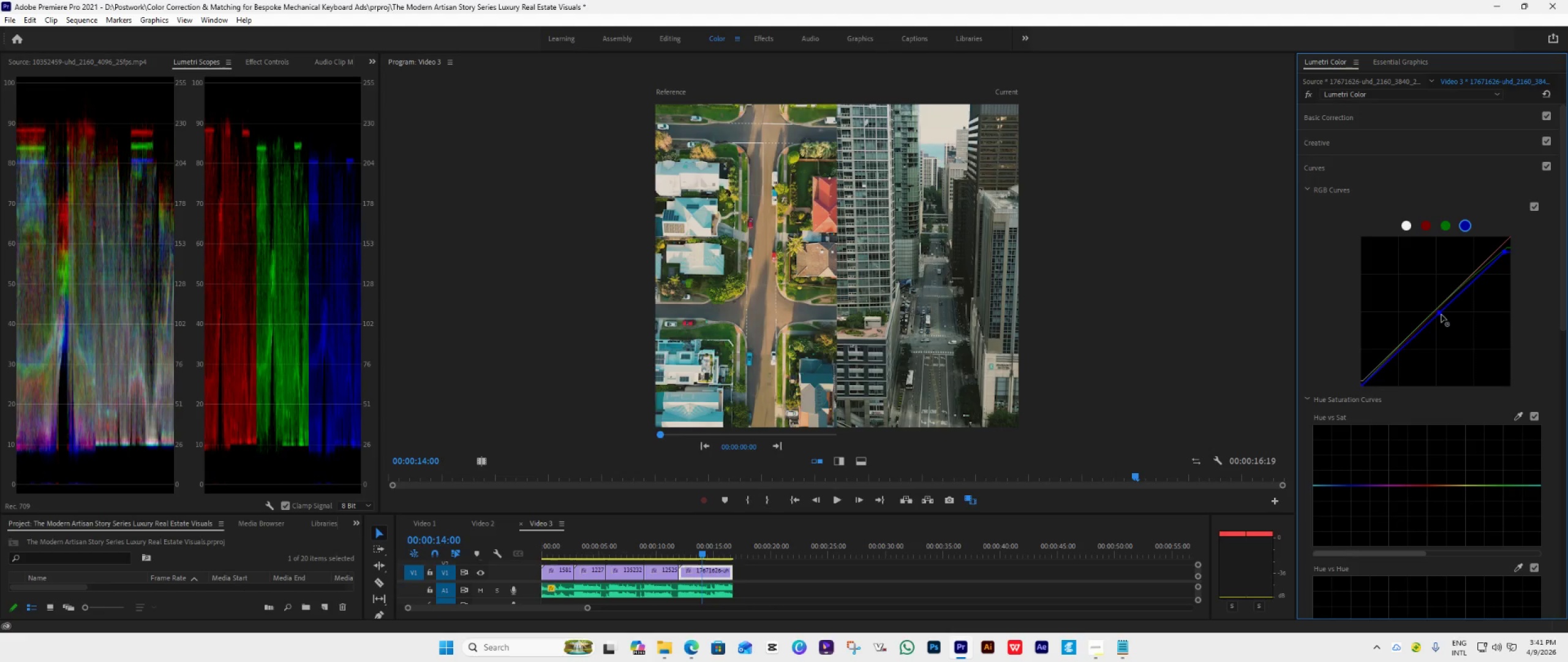 
left_click_drag(start_coordinate=[1439, 314], to_coordinate=[1436, 310])
 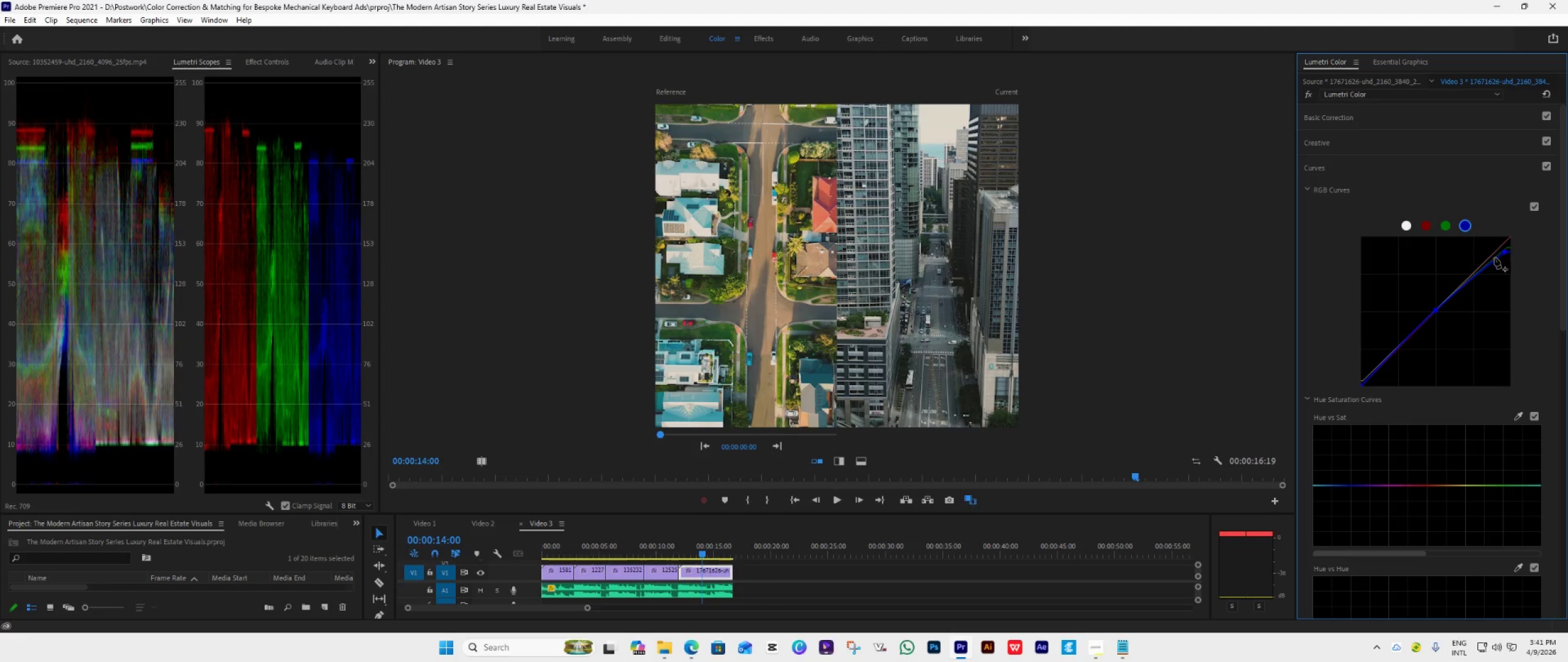 
wait(5.34)
 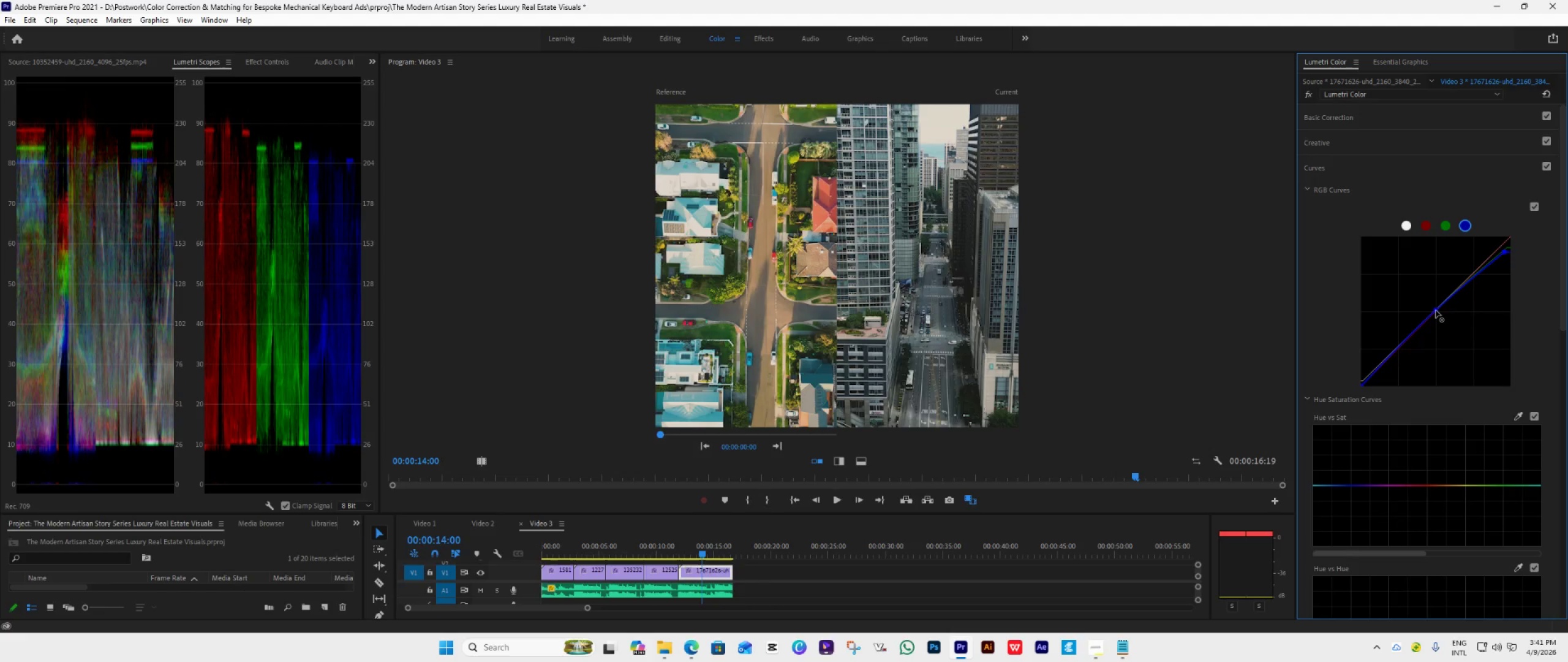 
left_click_drag(start_coordinate=[1506, 253], to_coordinate=[1516, 250])
 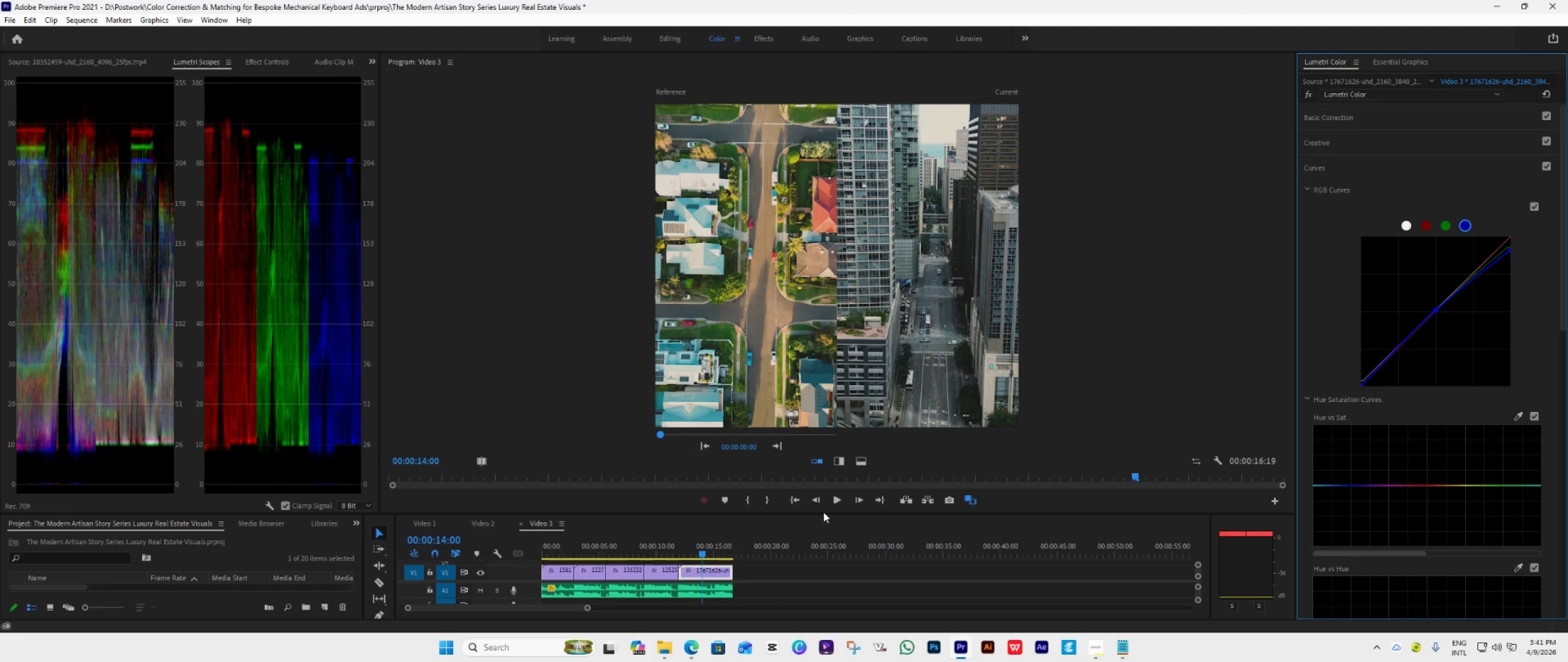 
wait(13.67)
 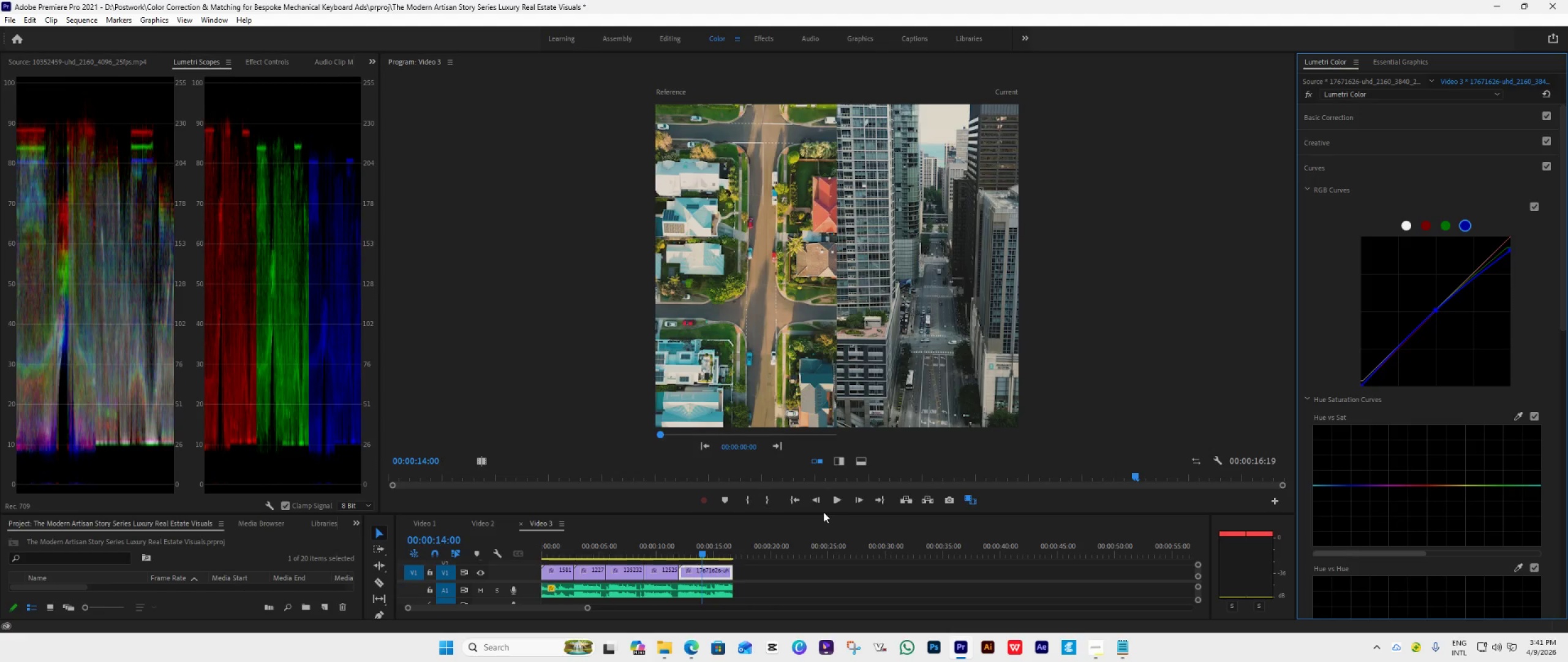 
left_click([801, 503])
 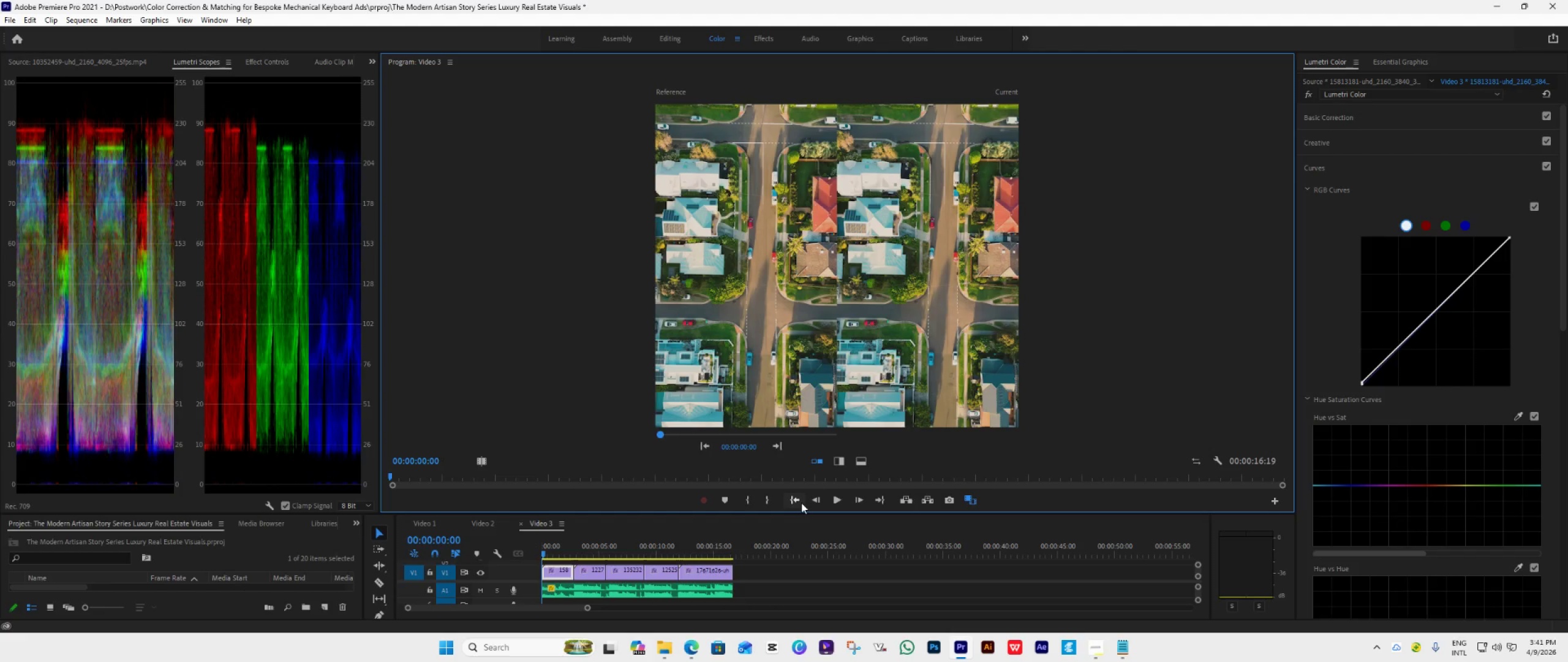 
key(Space)
 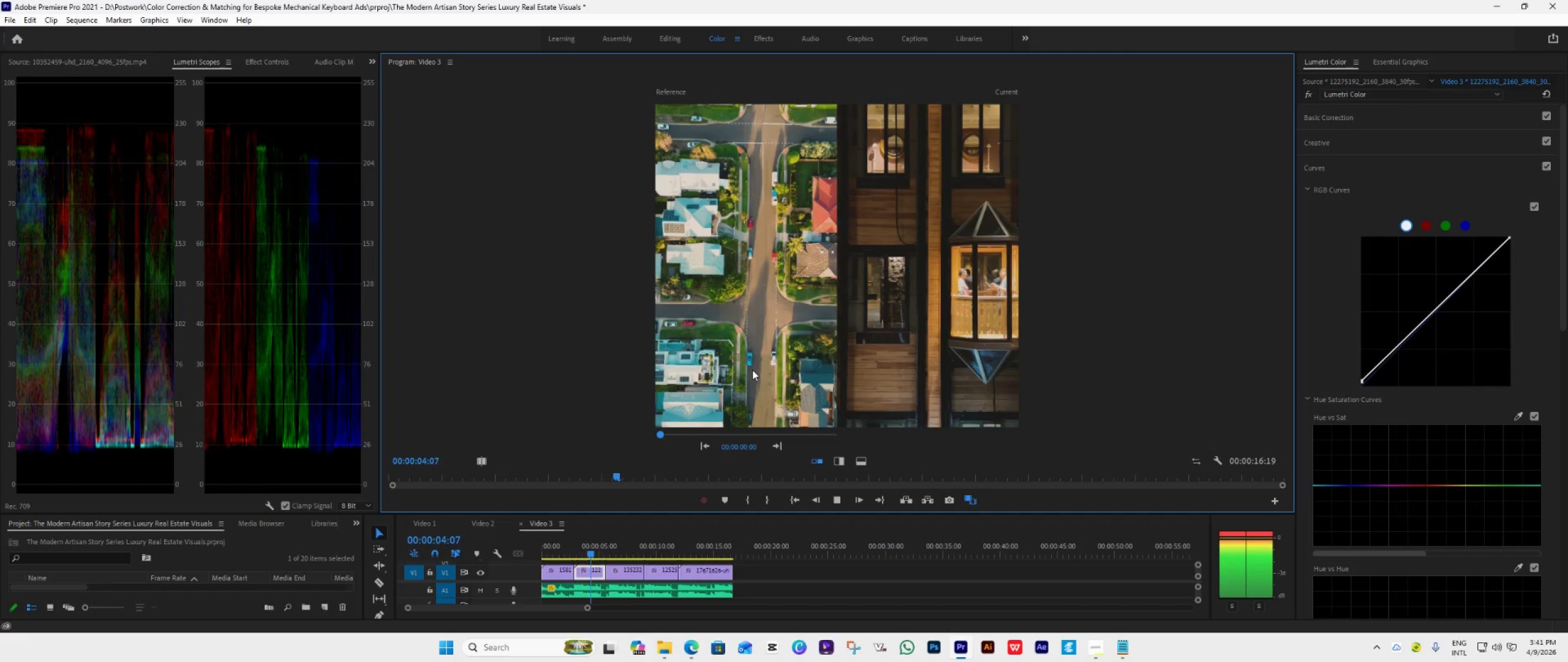 
wait(9.47)
 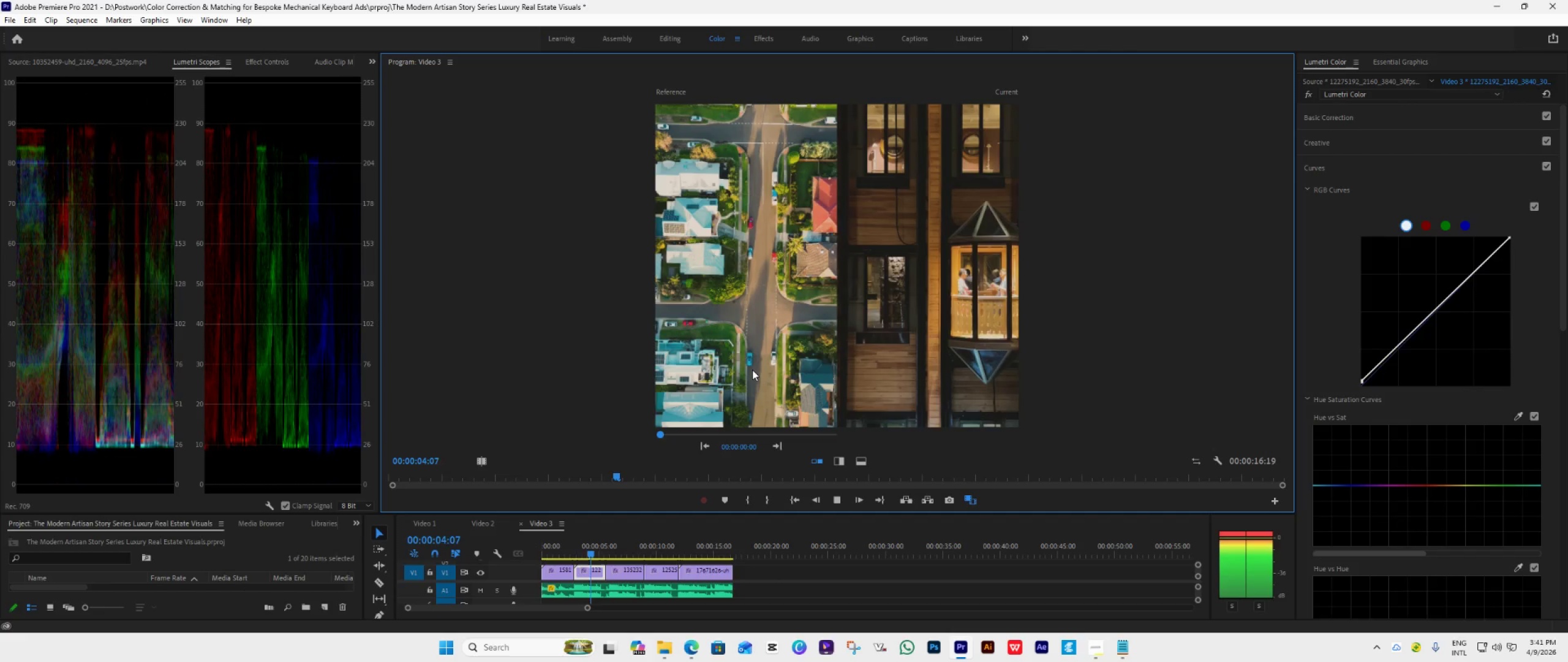 
key(Space)
 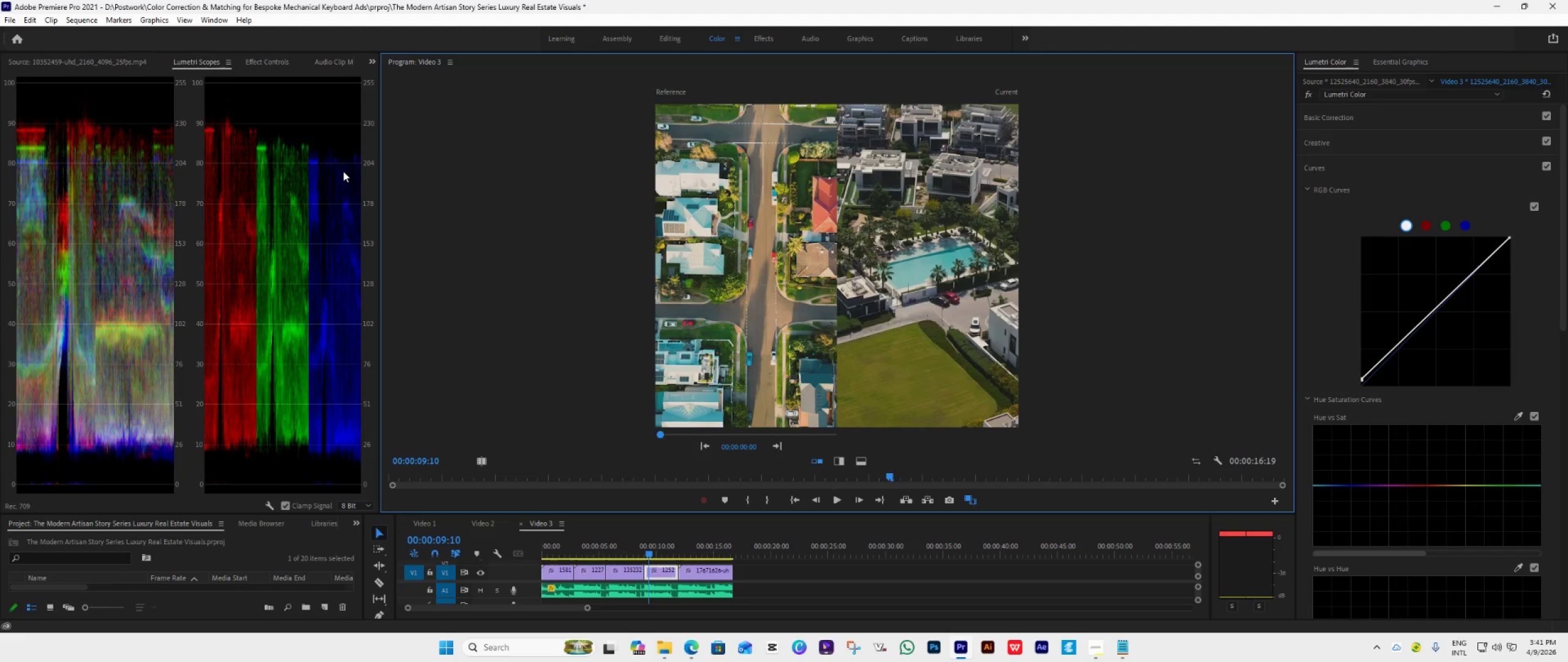 
wait(16.97)
 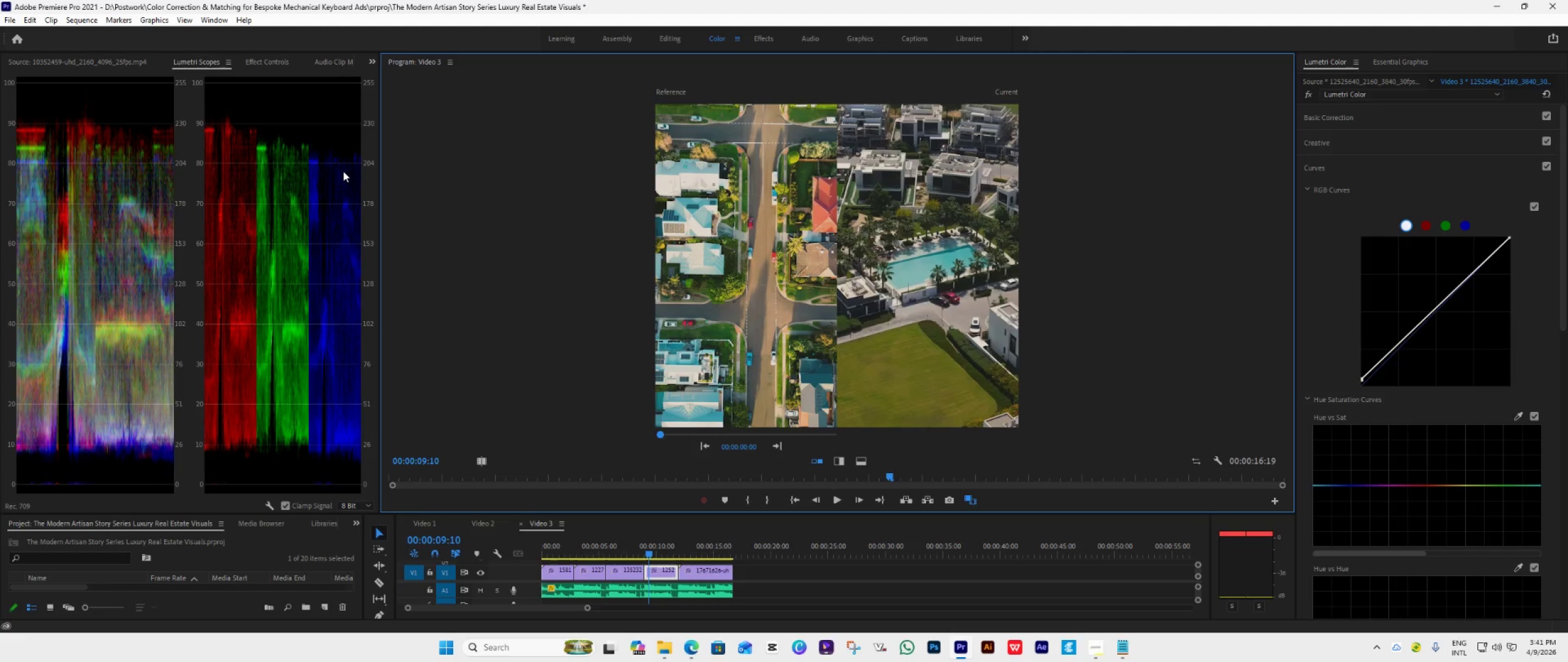 
left_click([669, 572])
 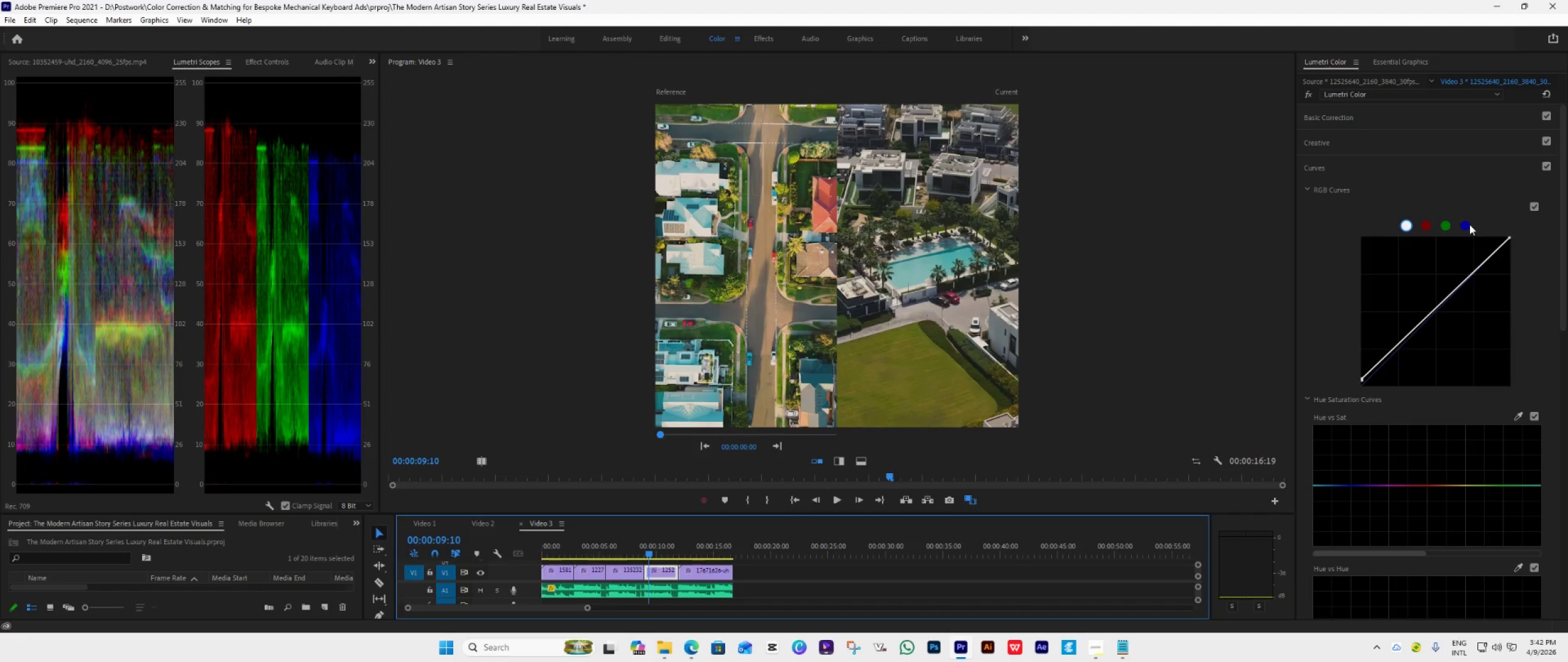 
left_click([1462, 226])
 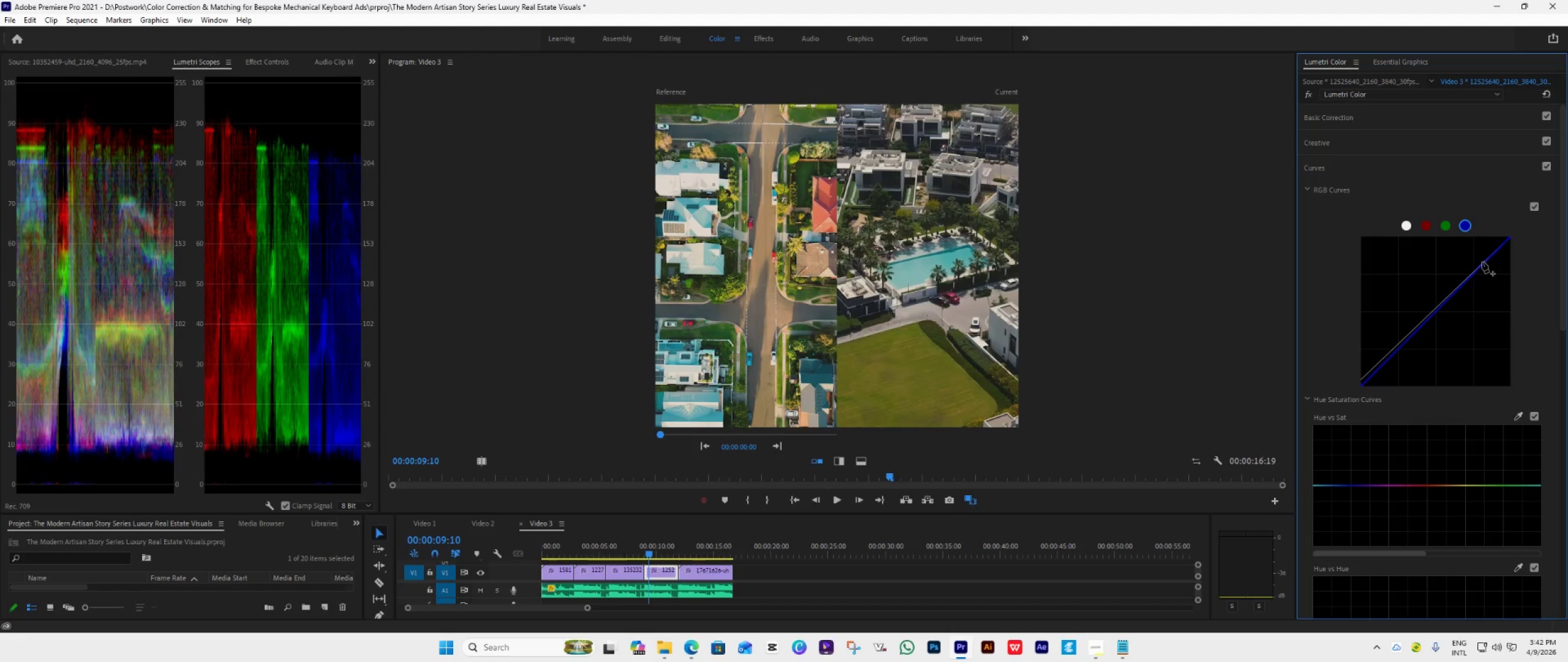 
left_click([1473, 273])
 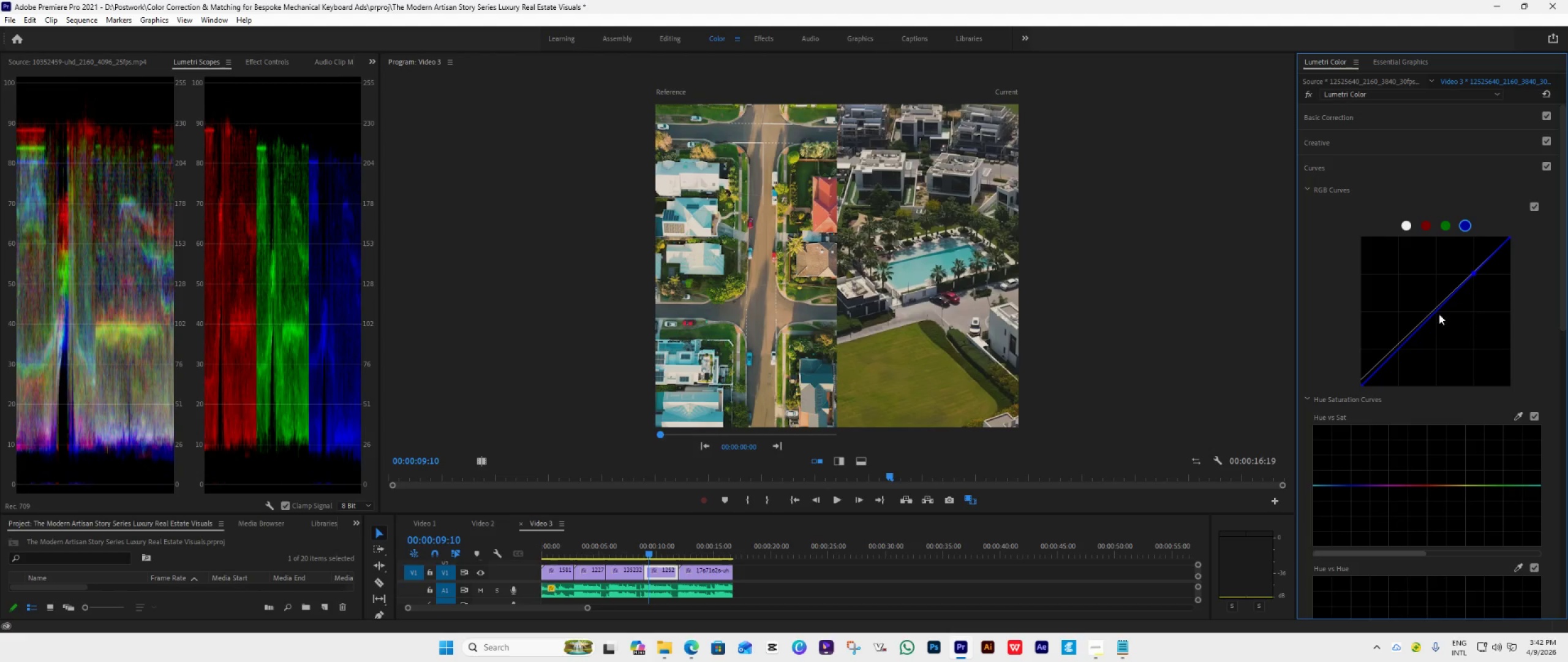 
left_click([1438, 312])
 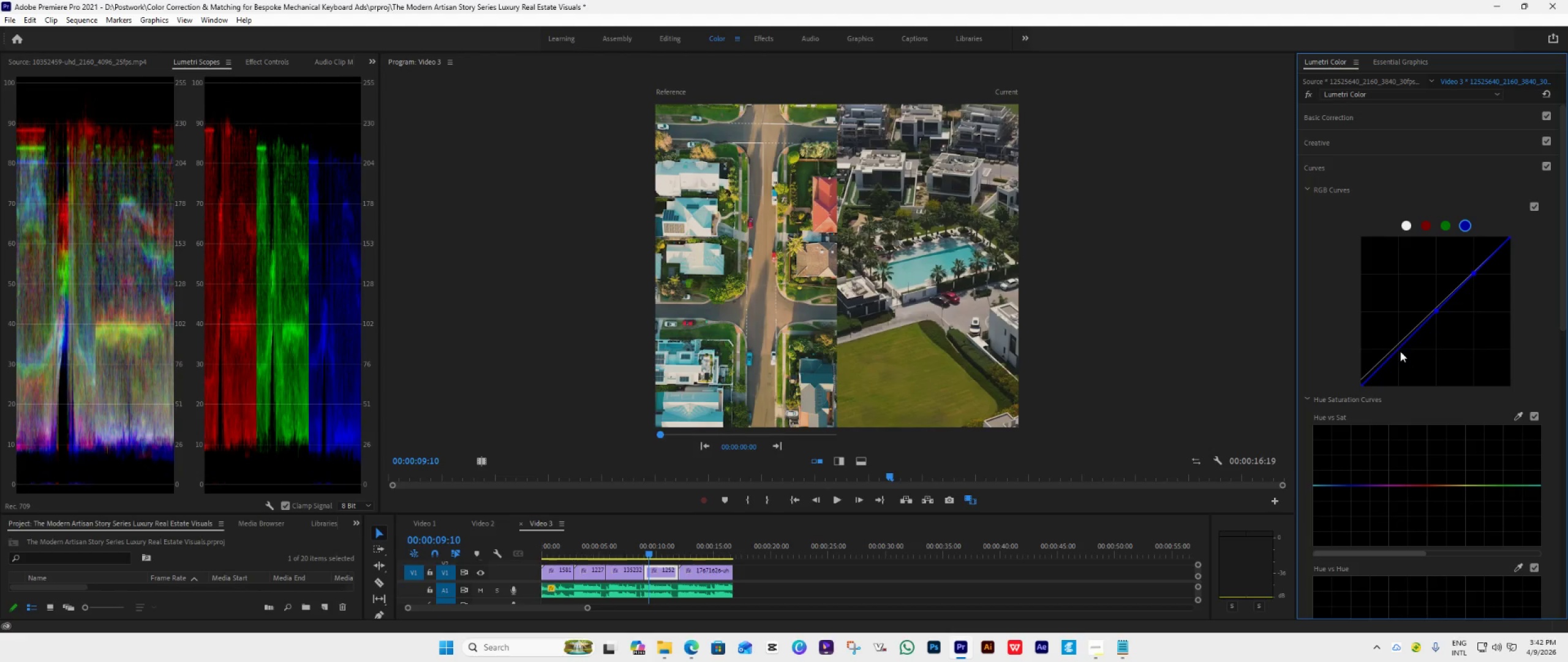 
left_click([1400, 350])
 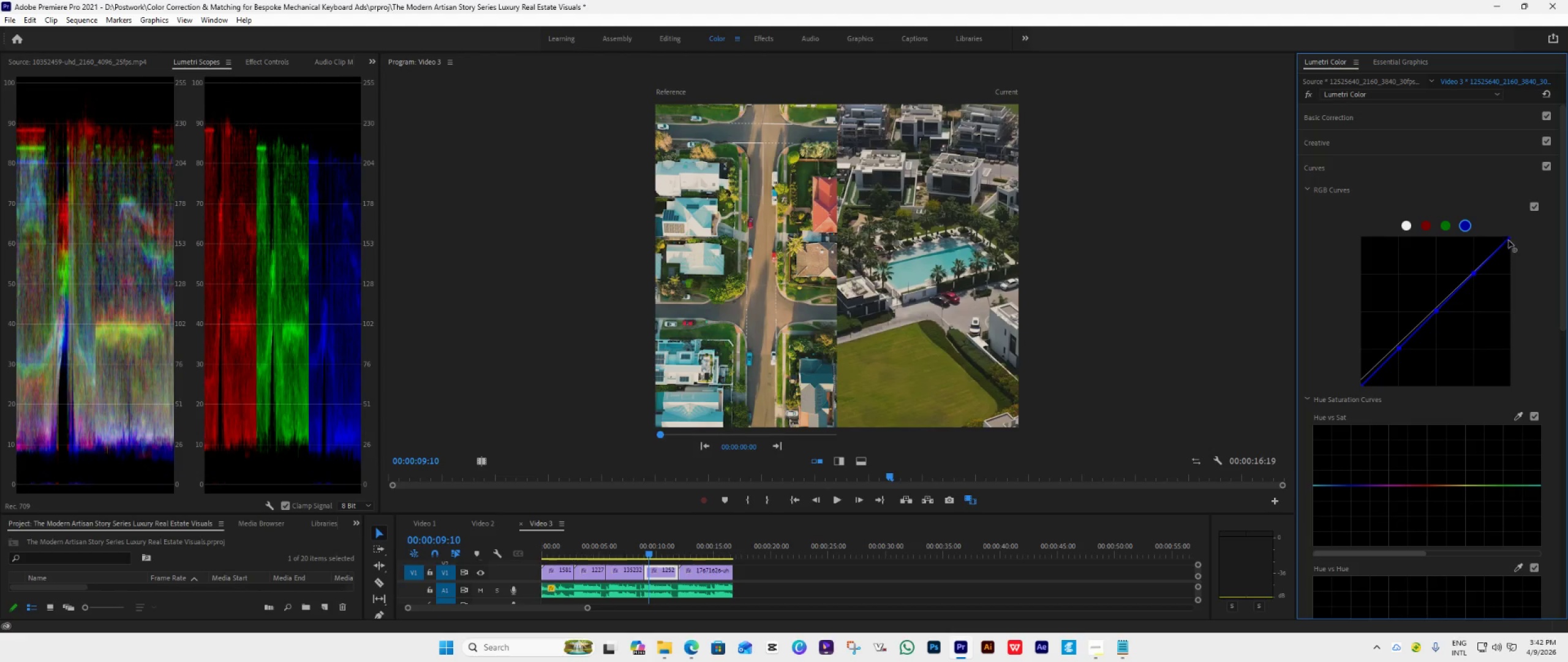 
left_click_drag(start_coordinate=[1509, 238], to_coordinate=[1518, 234])
 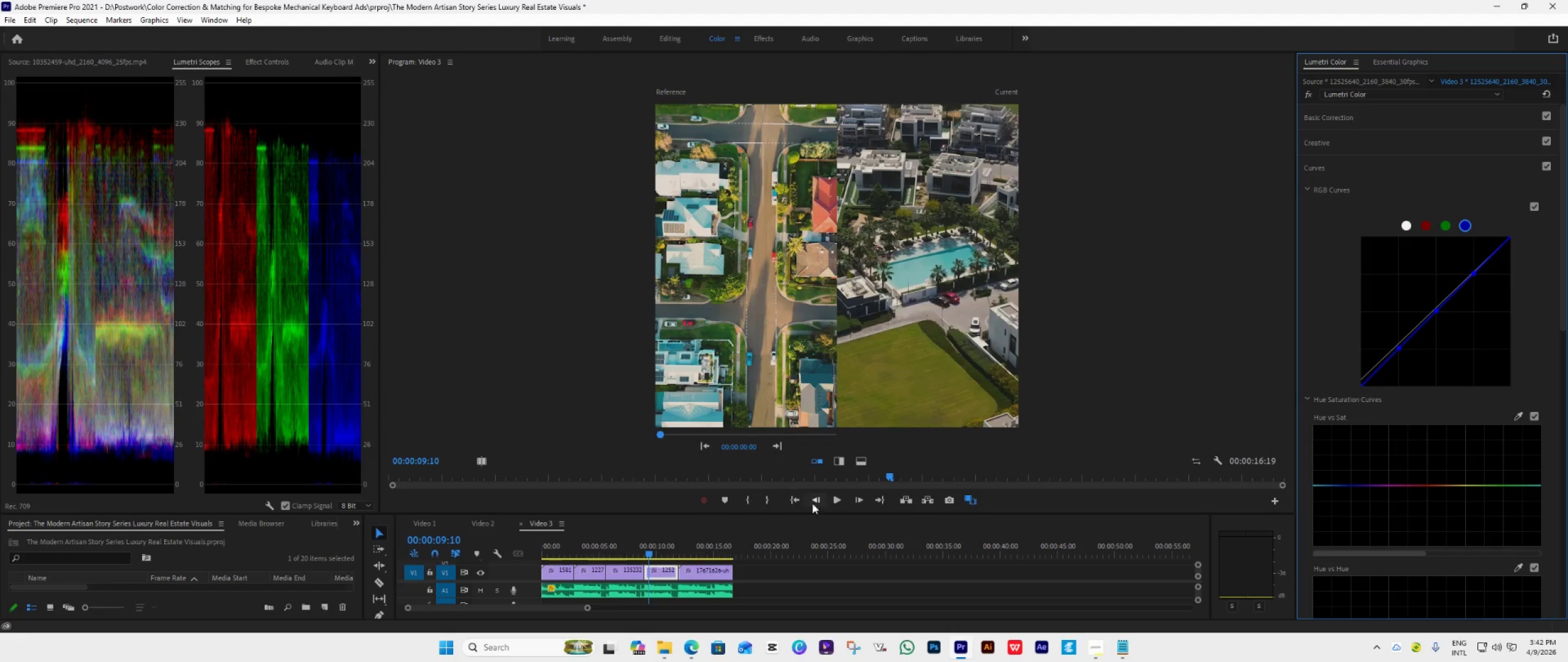 
key(Space)
 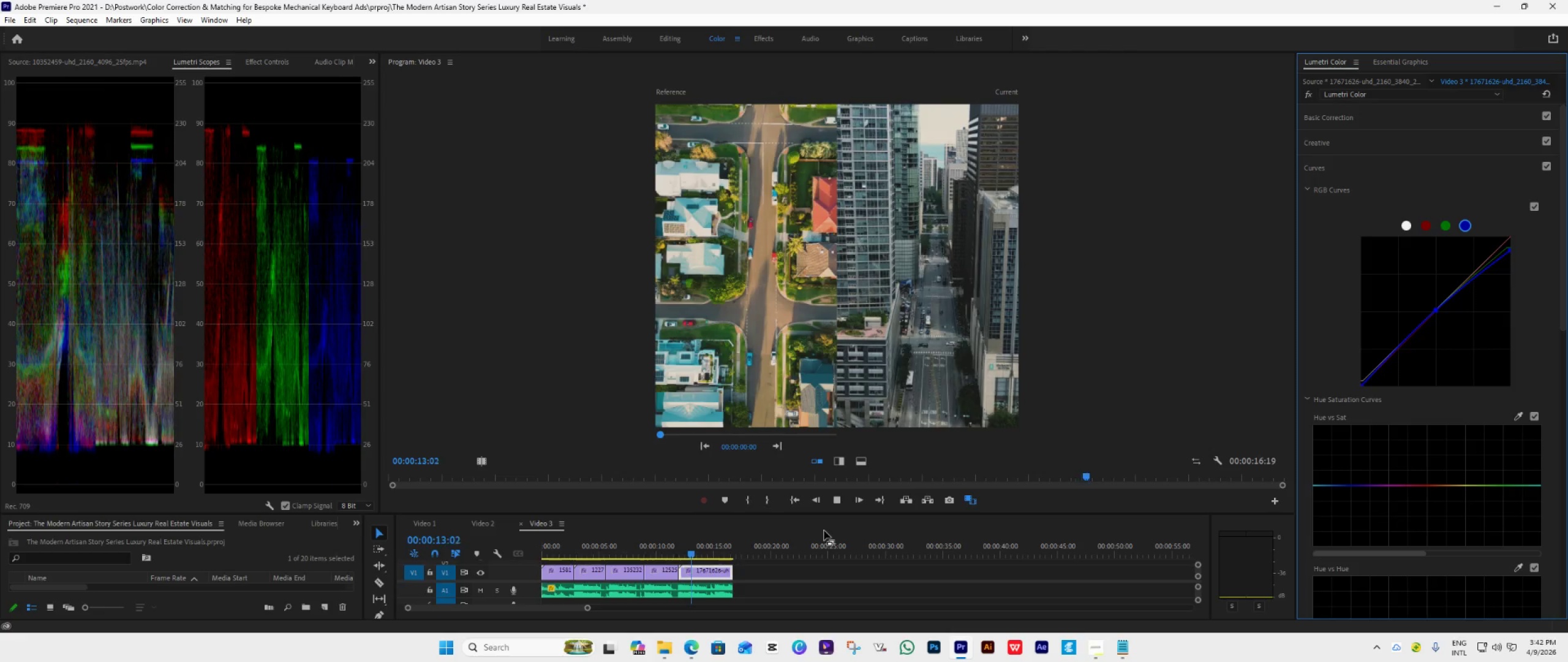 
wait(5.22)
 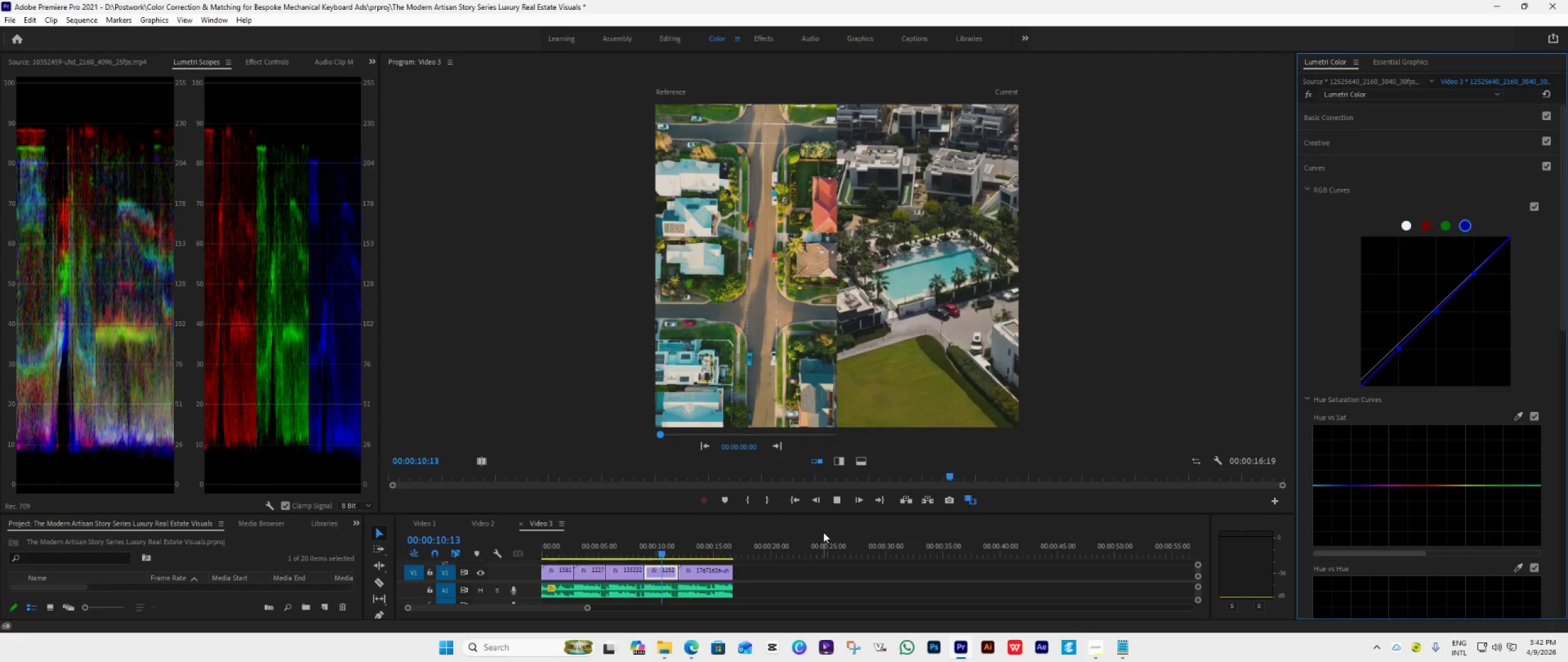 
key(Space)
 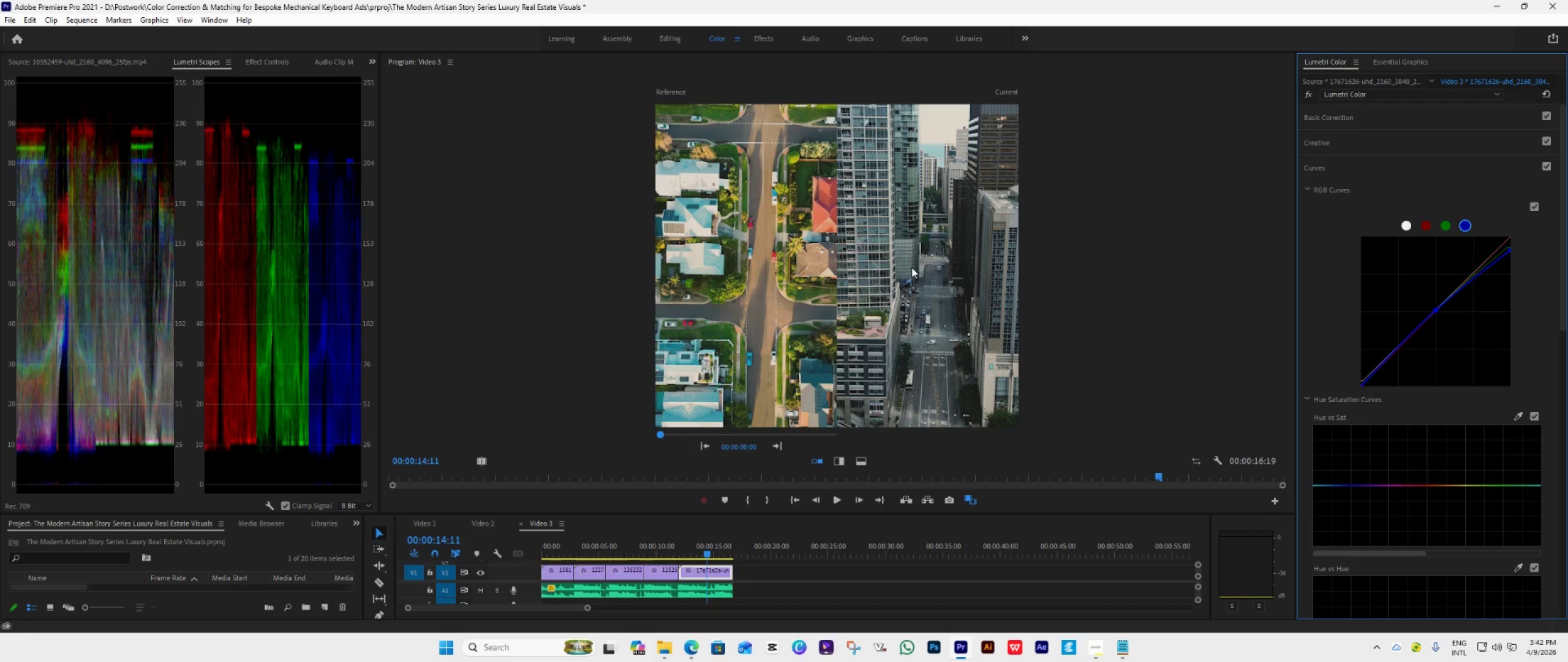 
wait(12.44)
 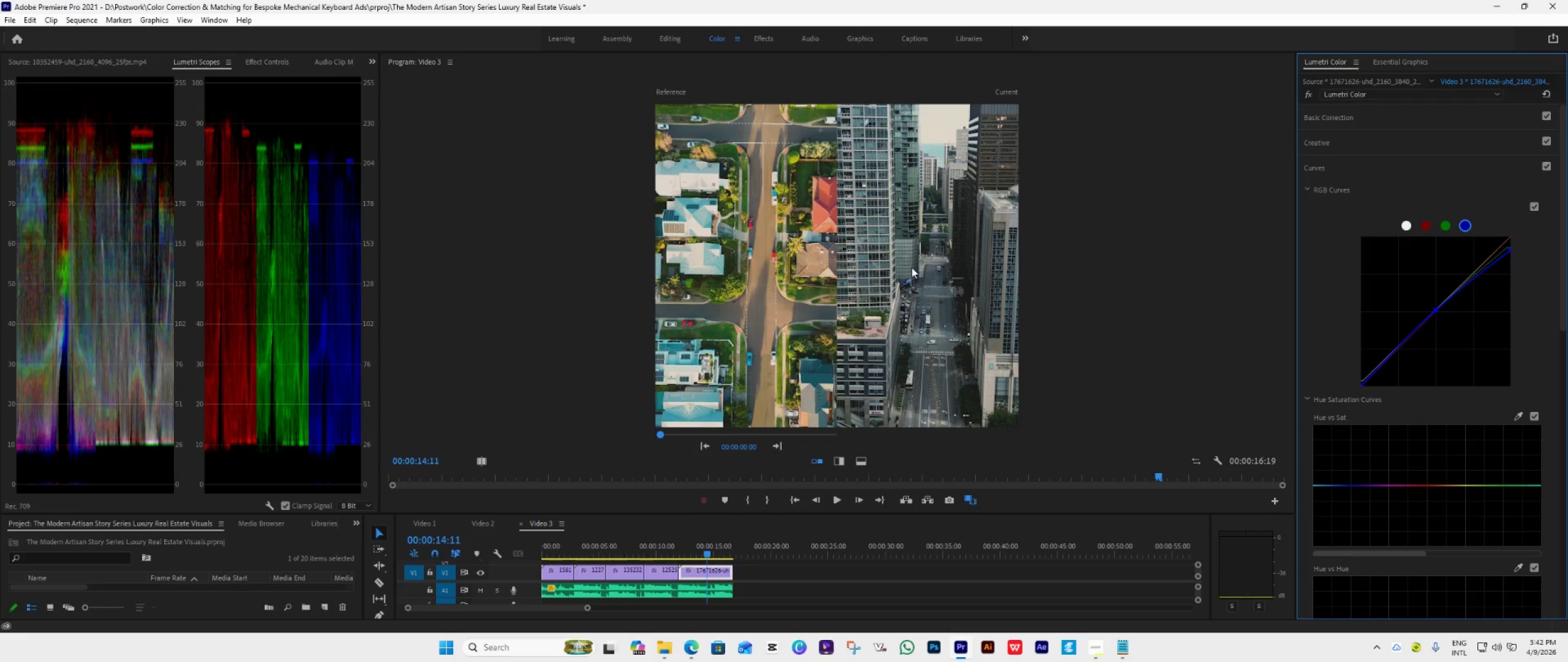 
key(Space)
 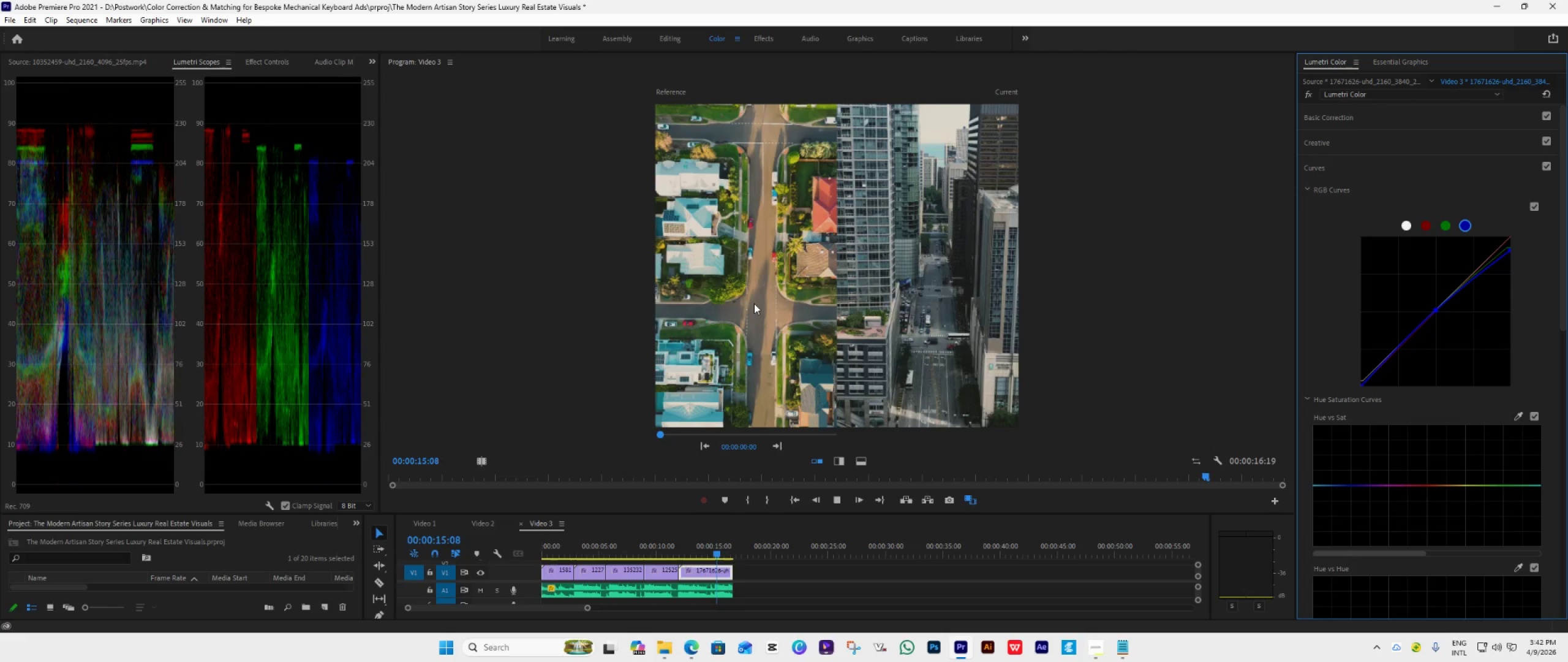 
key(Space)
 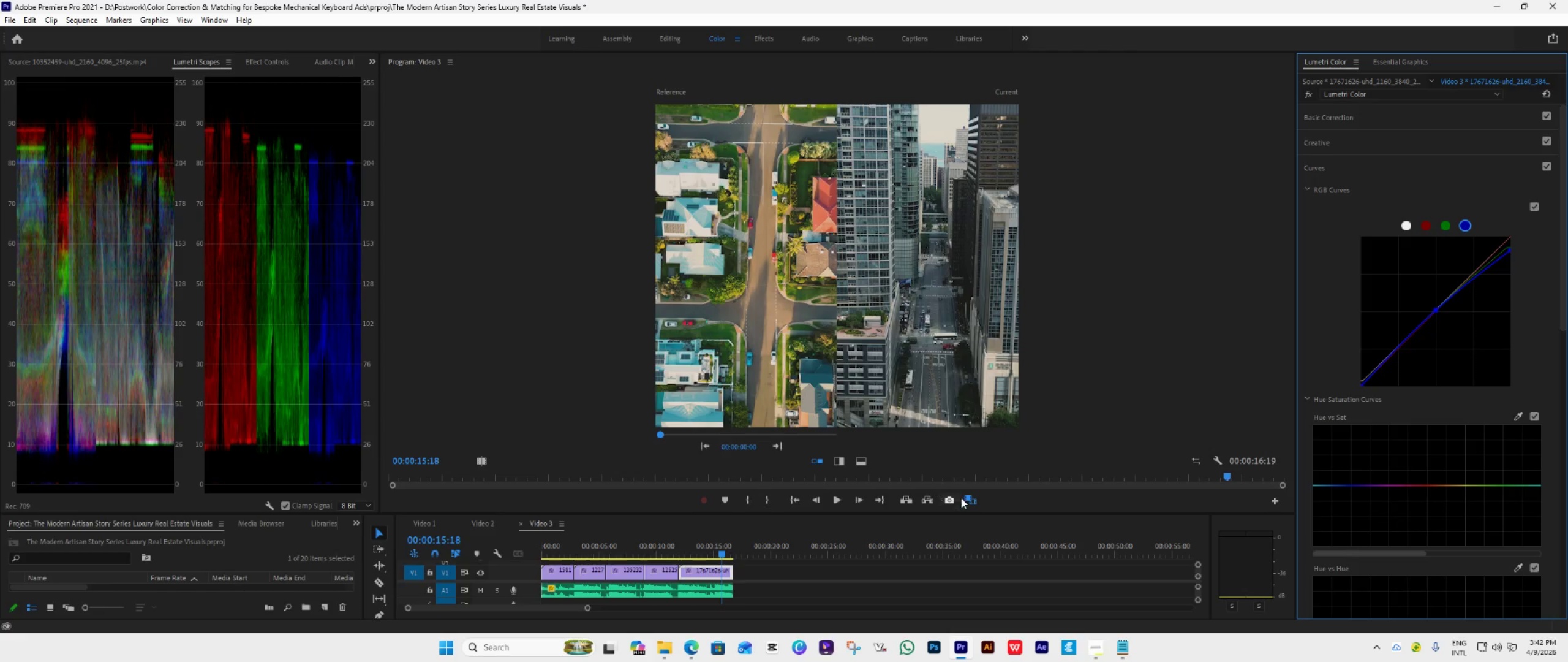 
left_click([974, 498])
 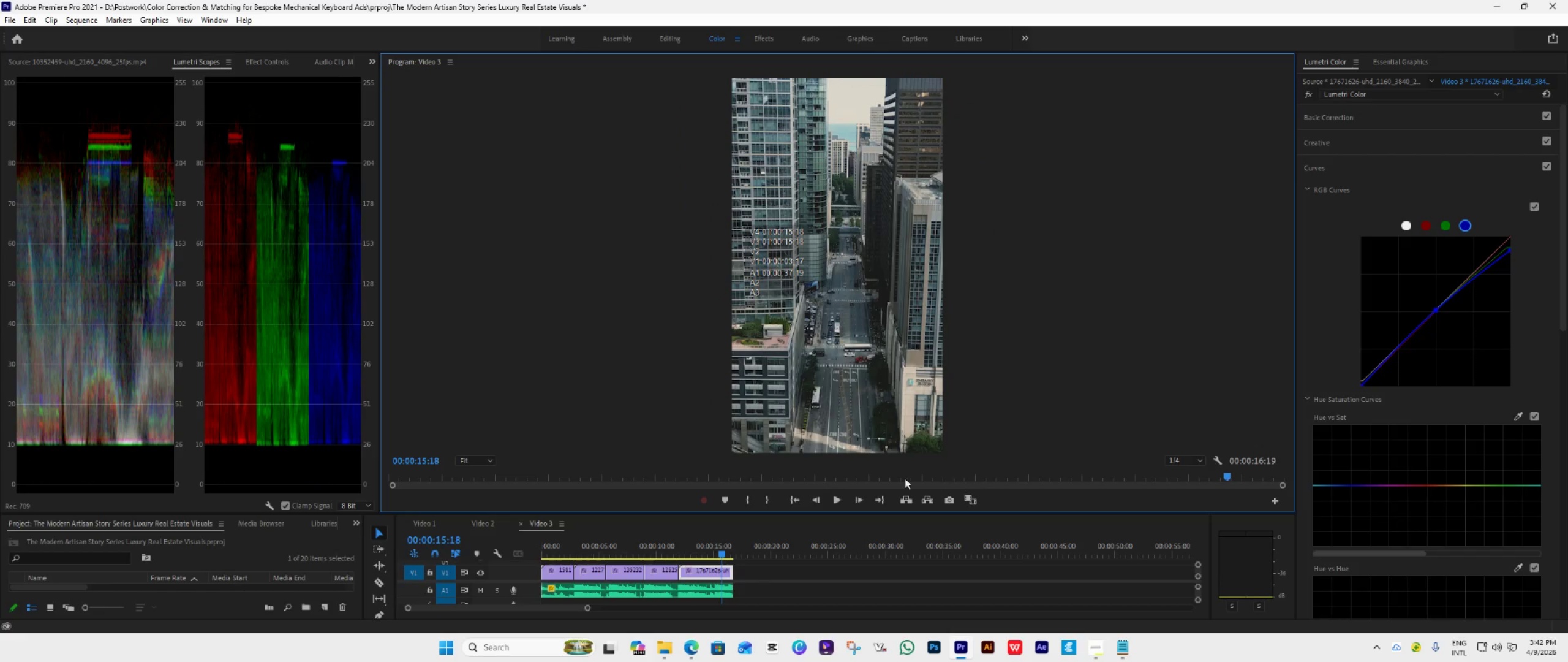 
left_click([796, 501])
 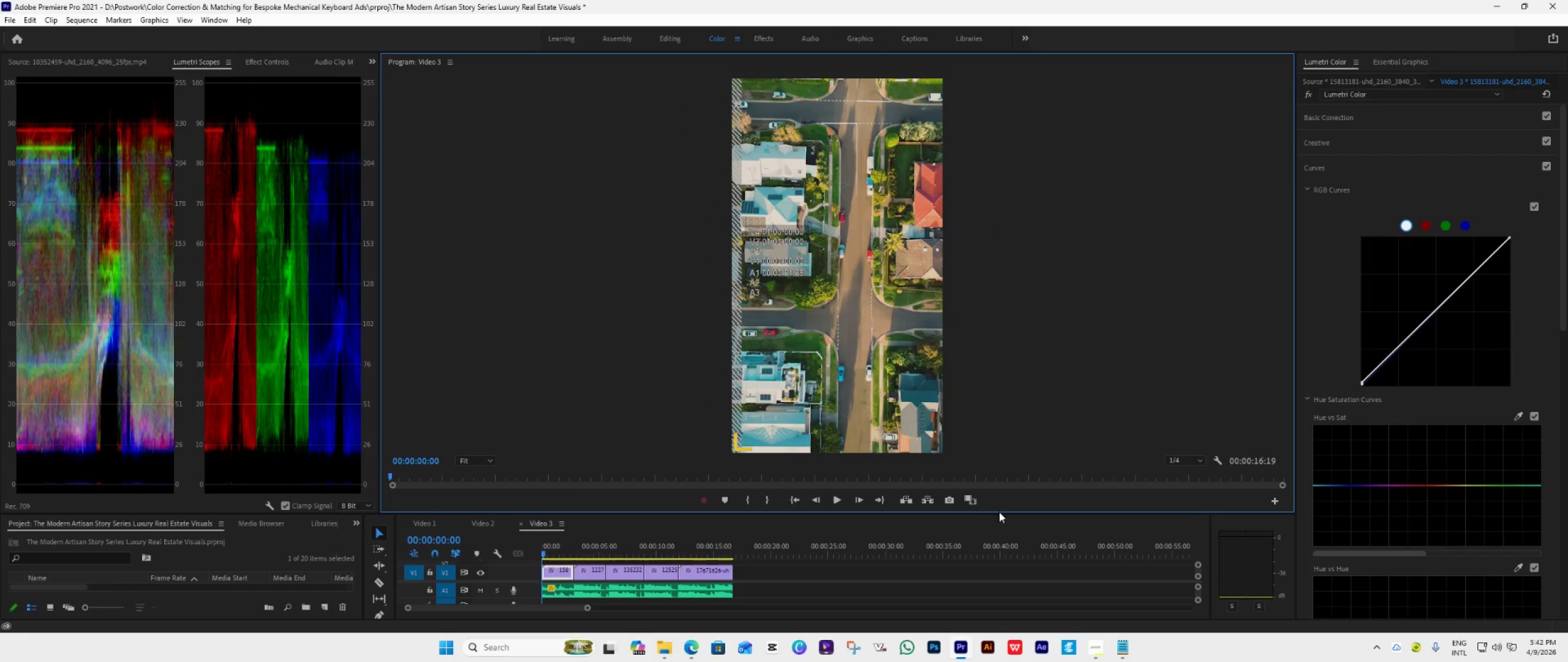 
key(Space)
 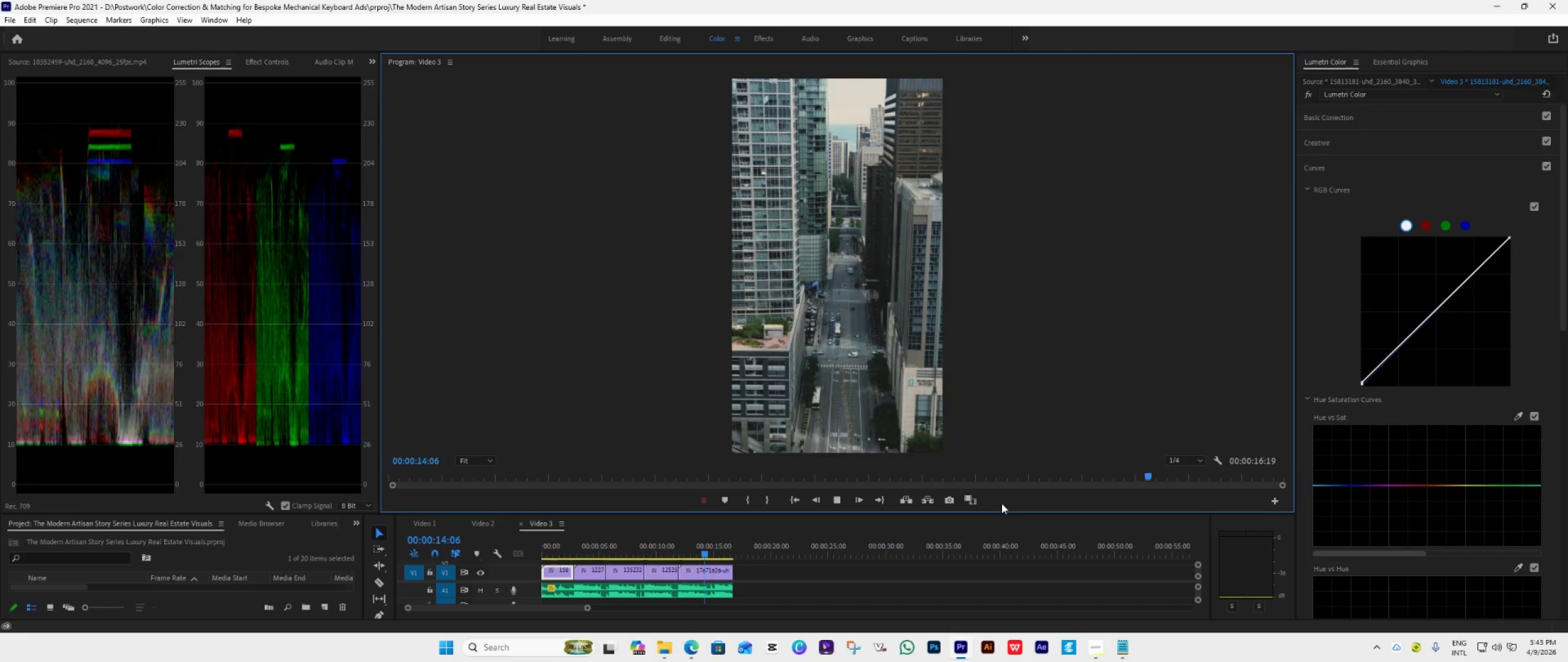 
wait(19.34)
 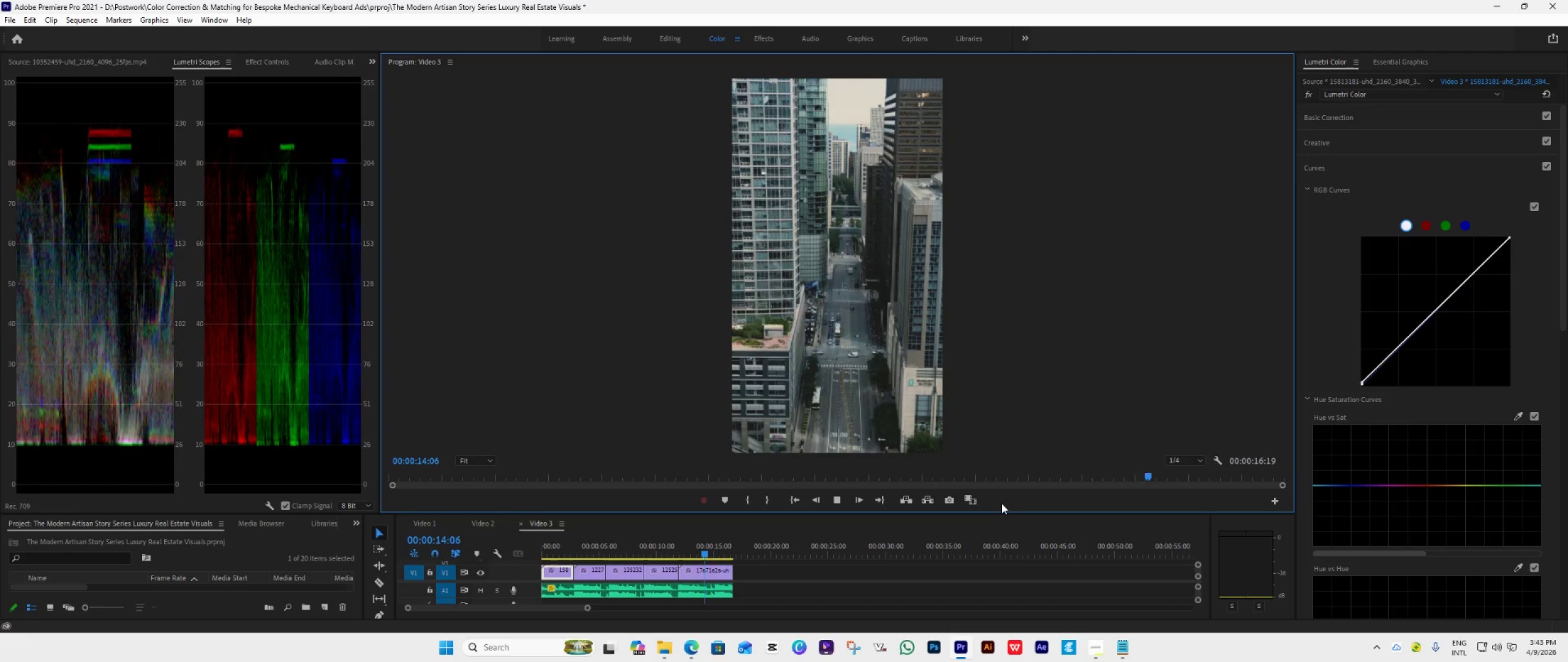 
left_click([798, 503])
 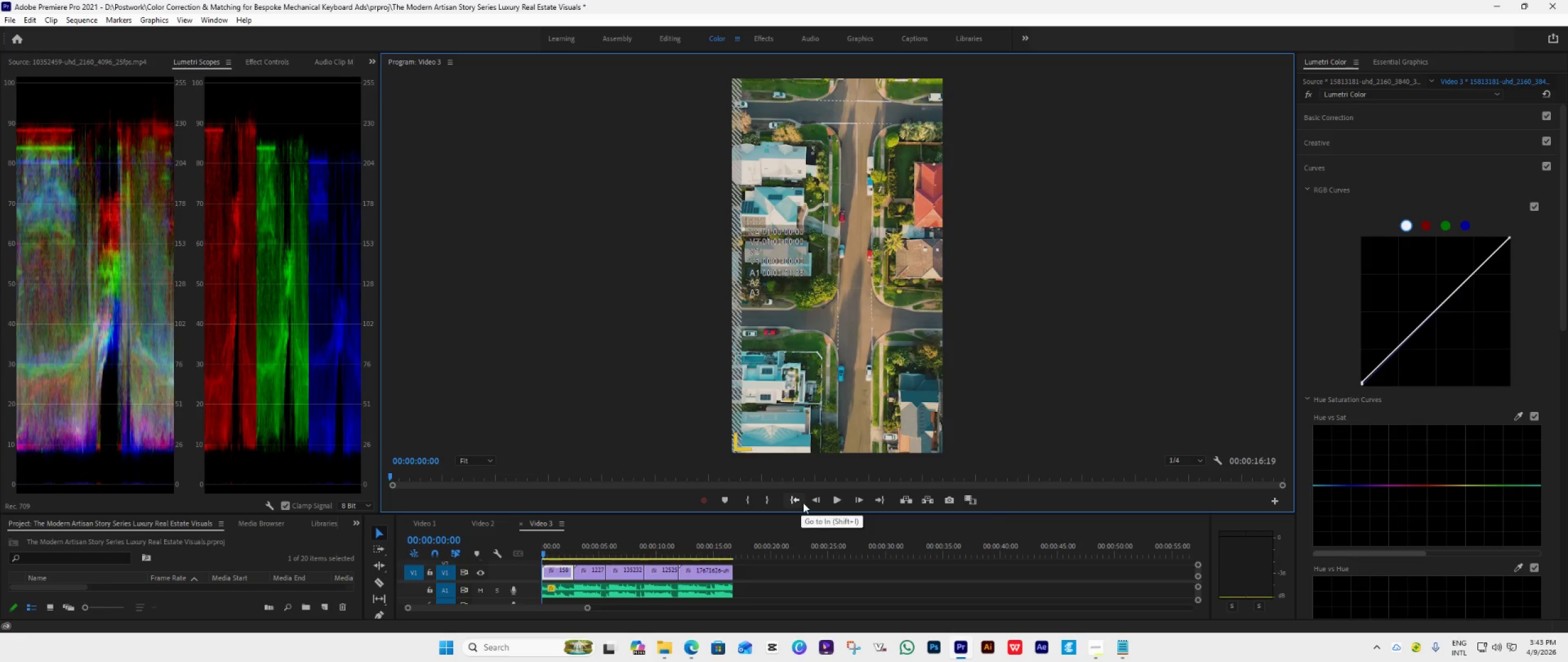 
key(Space)
 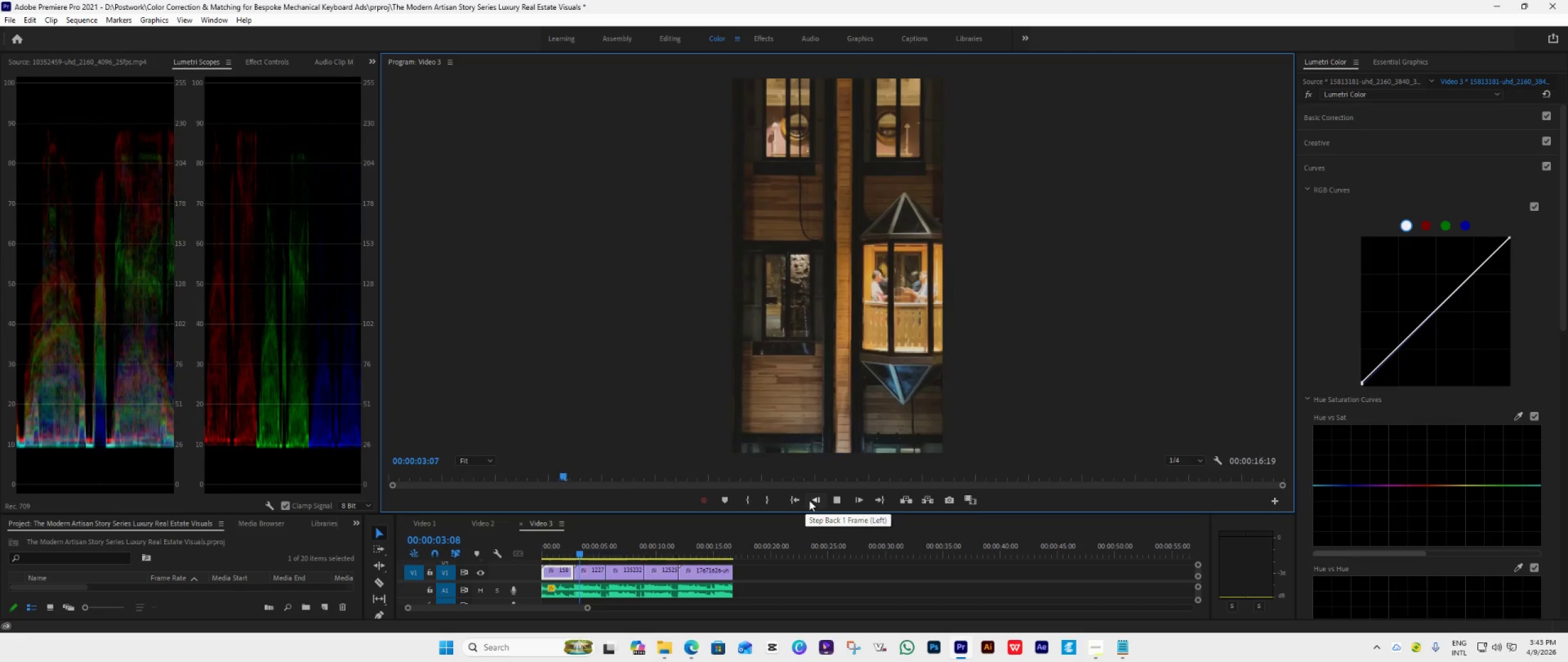 
left_click([705, 551])
 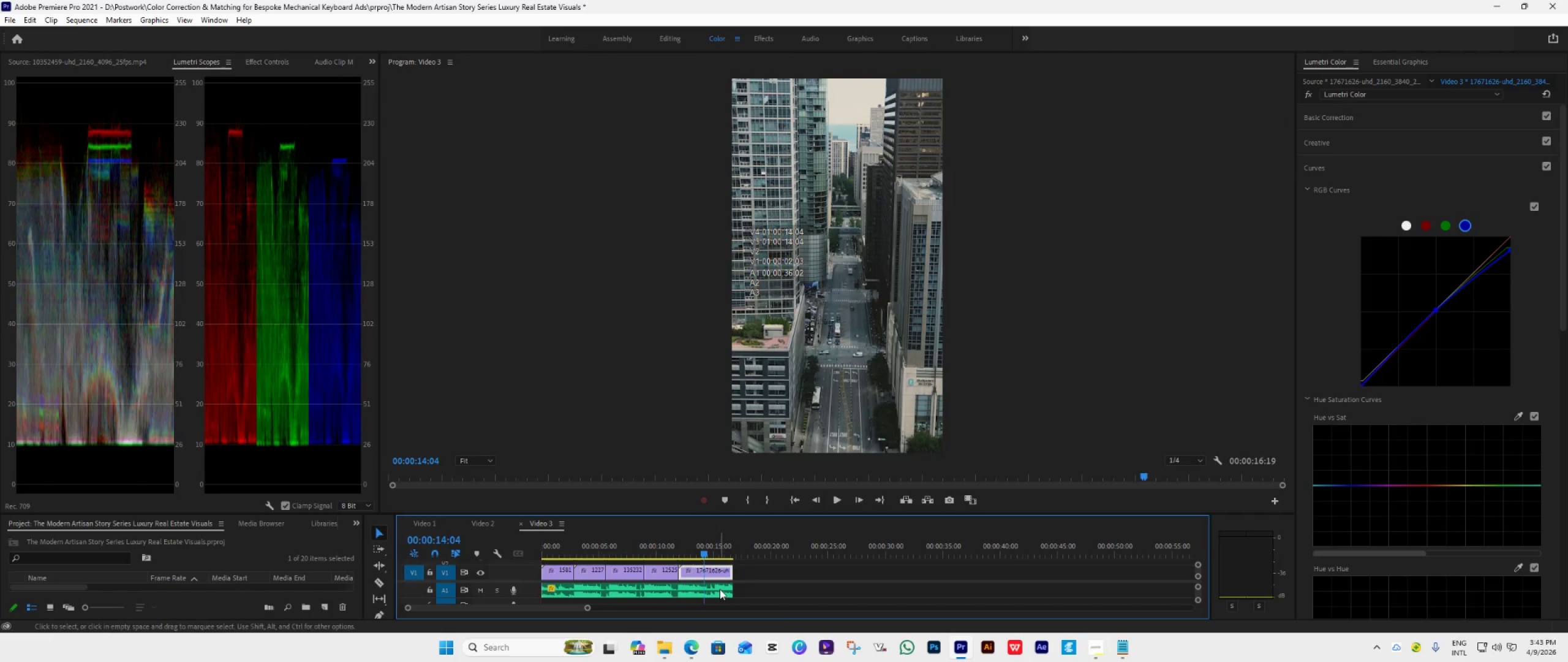 
left_click([720, 589])
 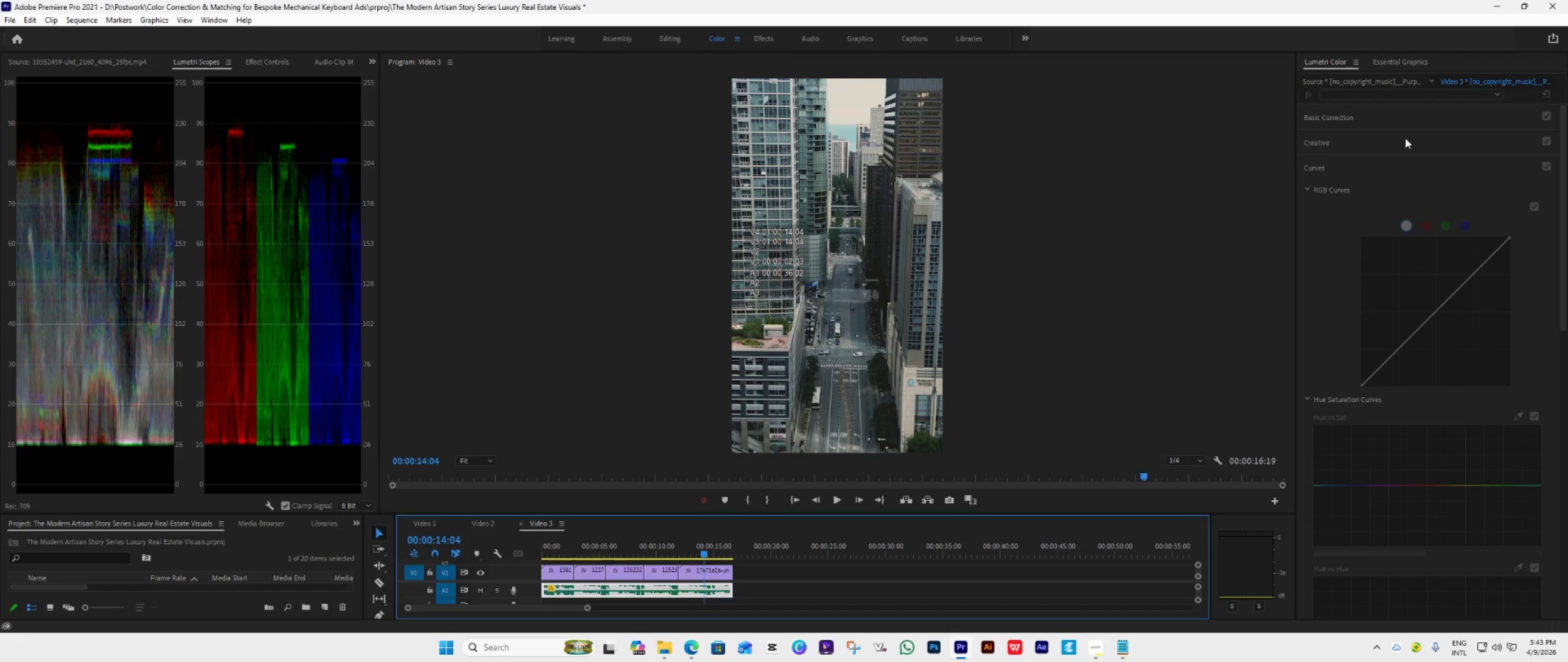 
left_click([1402, 115])
 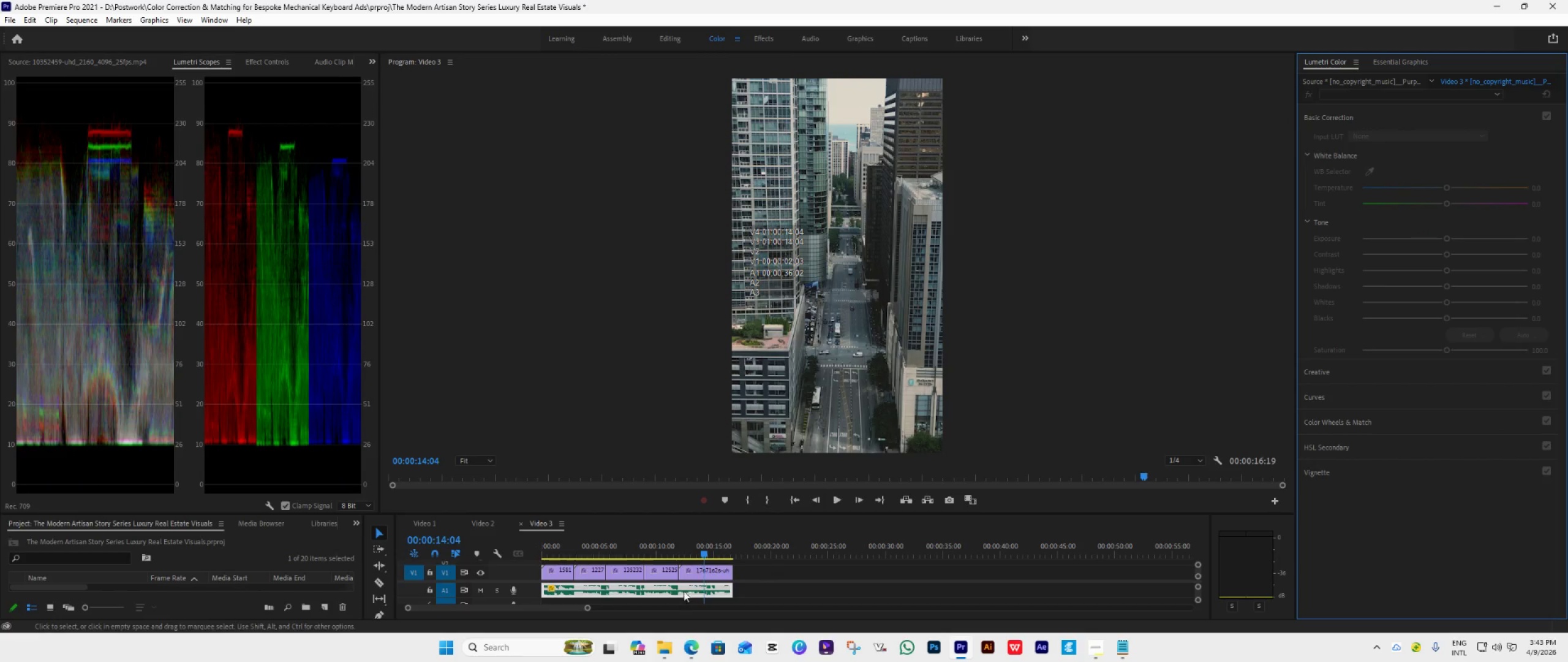 
left_click([706, 576])
 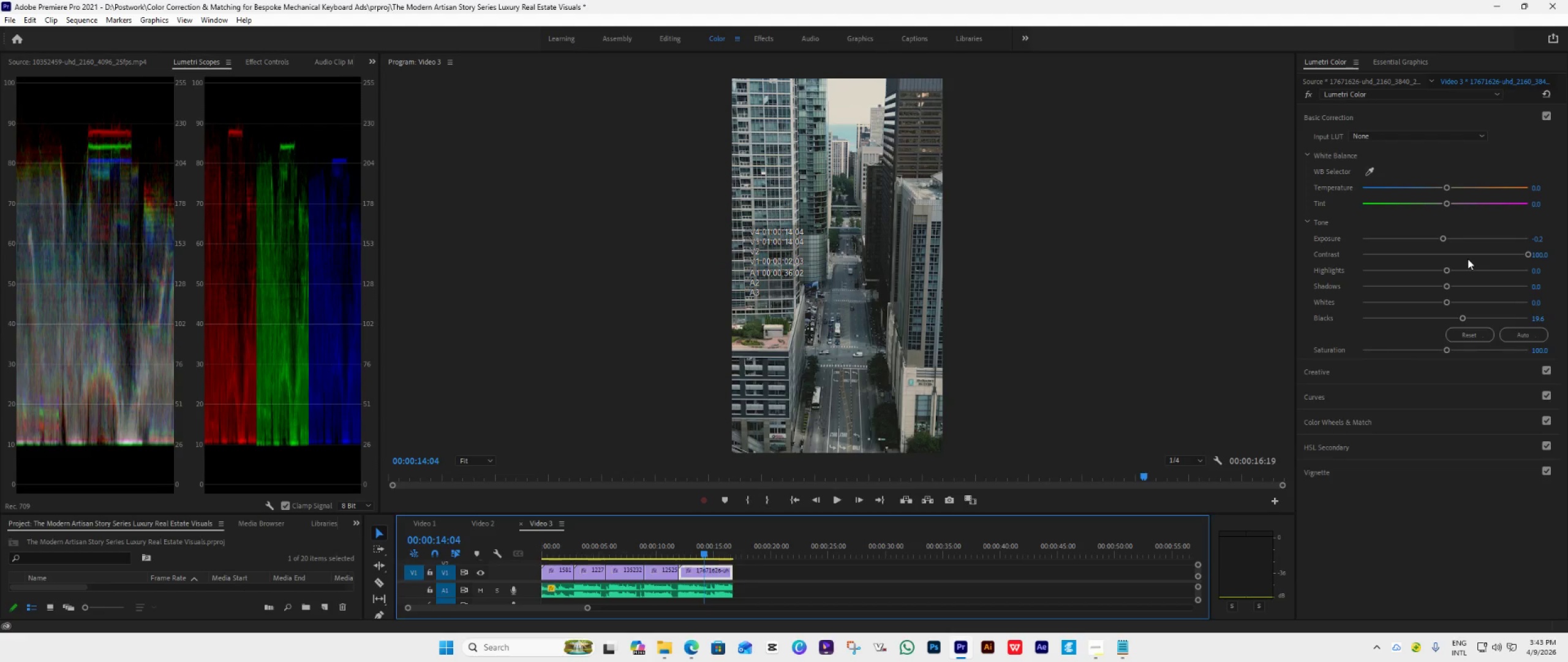 
wait(9.61)
 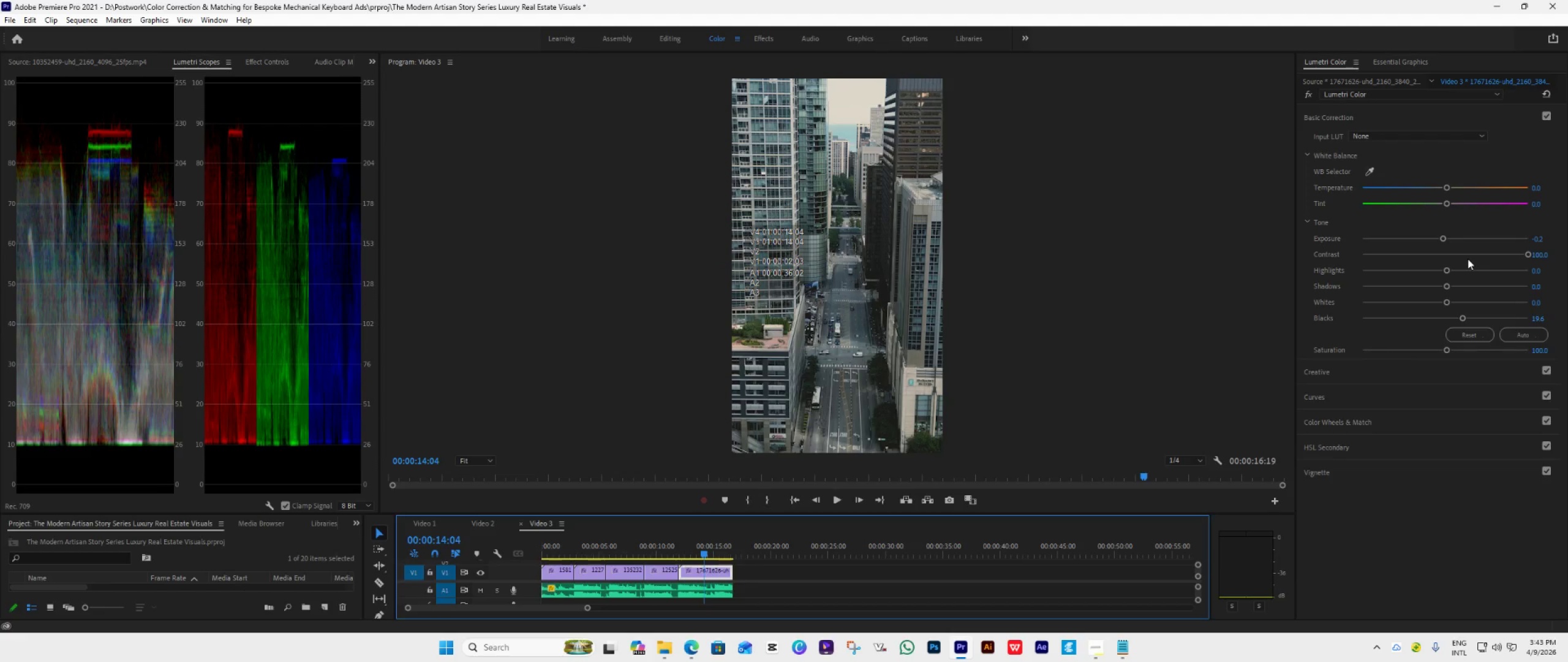 
left_click_drag(start_coordinate=[774, 513], to_coordinate=[820, 366])
 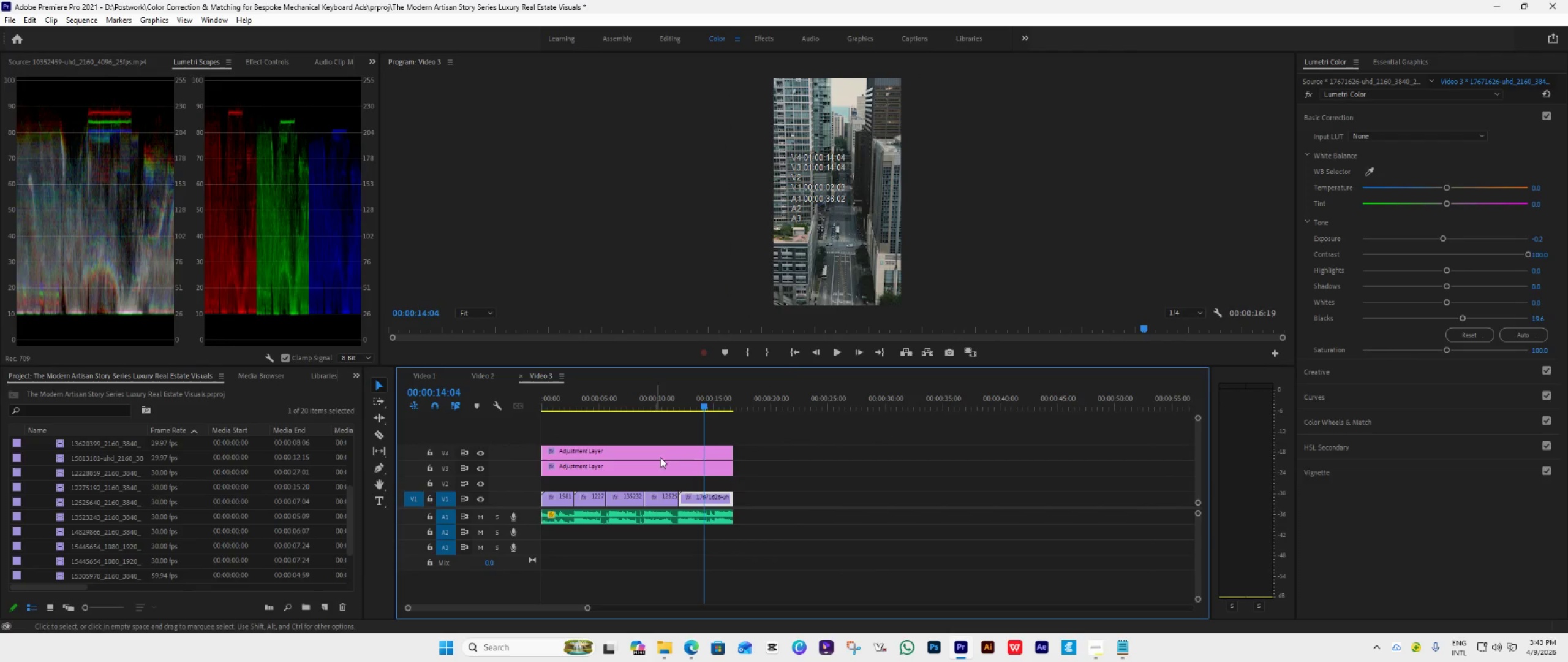 
left_click([664, 455])
 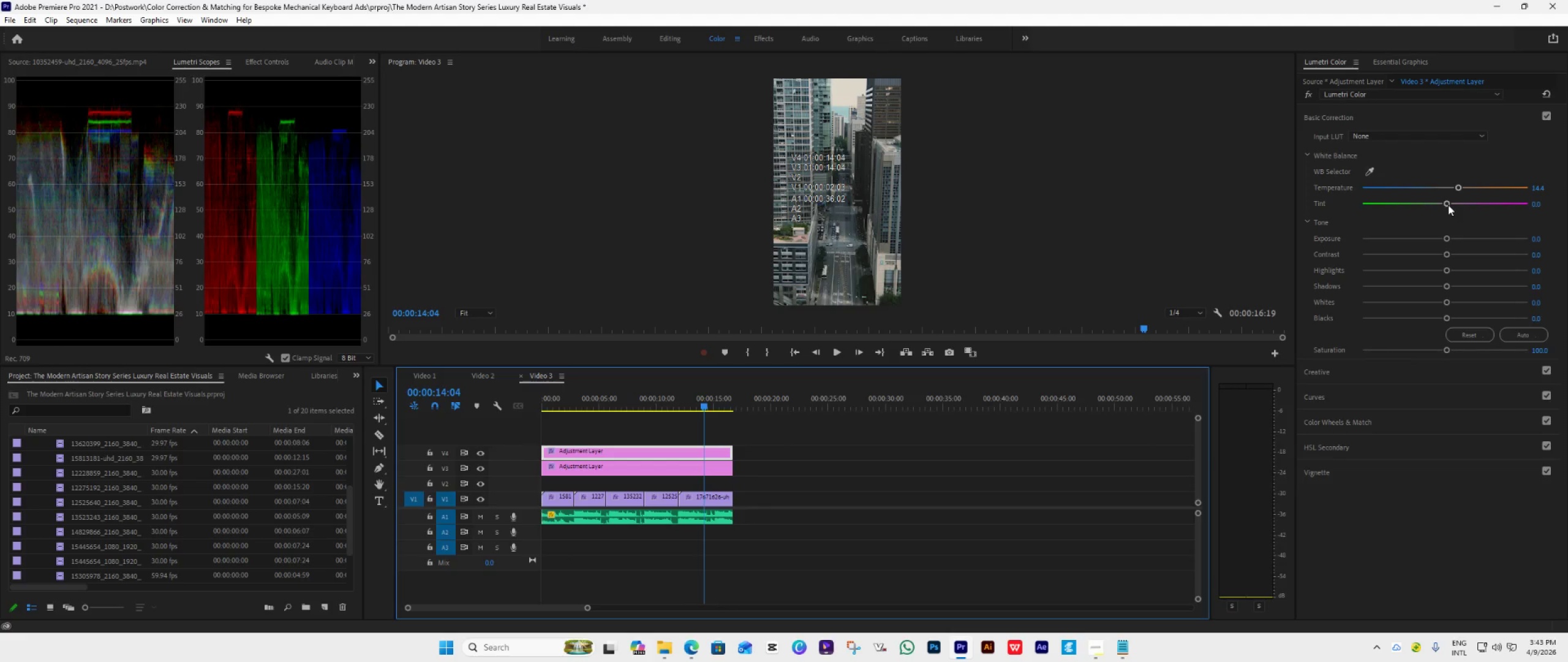 
wait(9.78)
 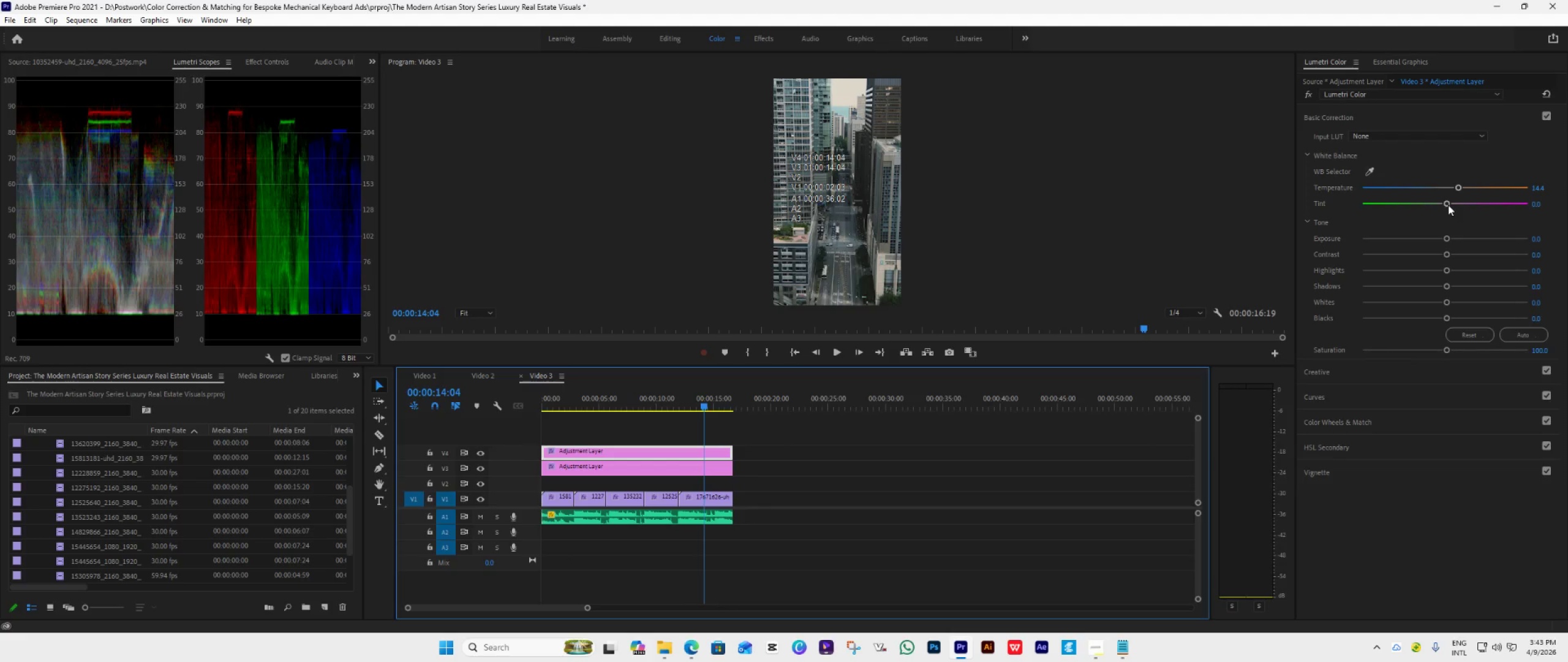 
left_click([796, 351])
 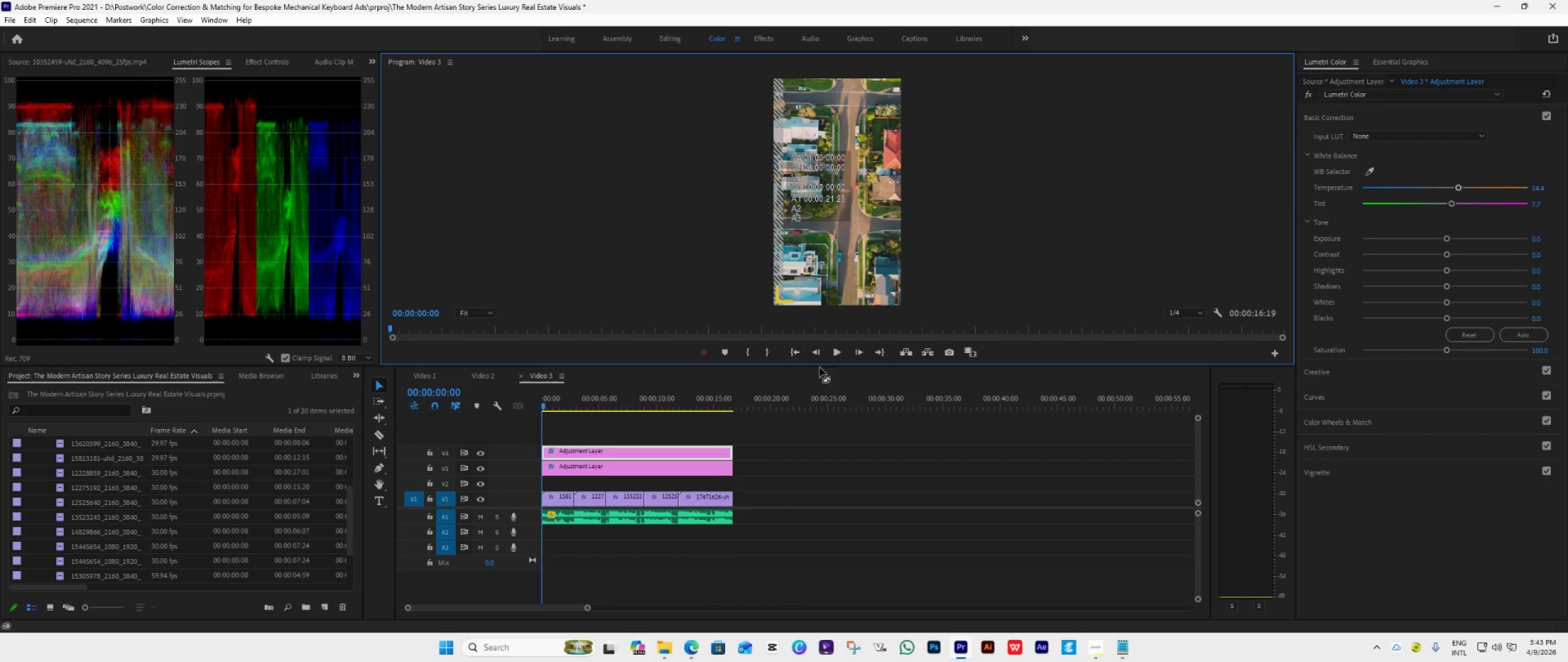 
key(Space)
 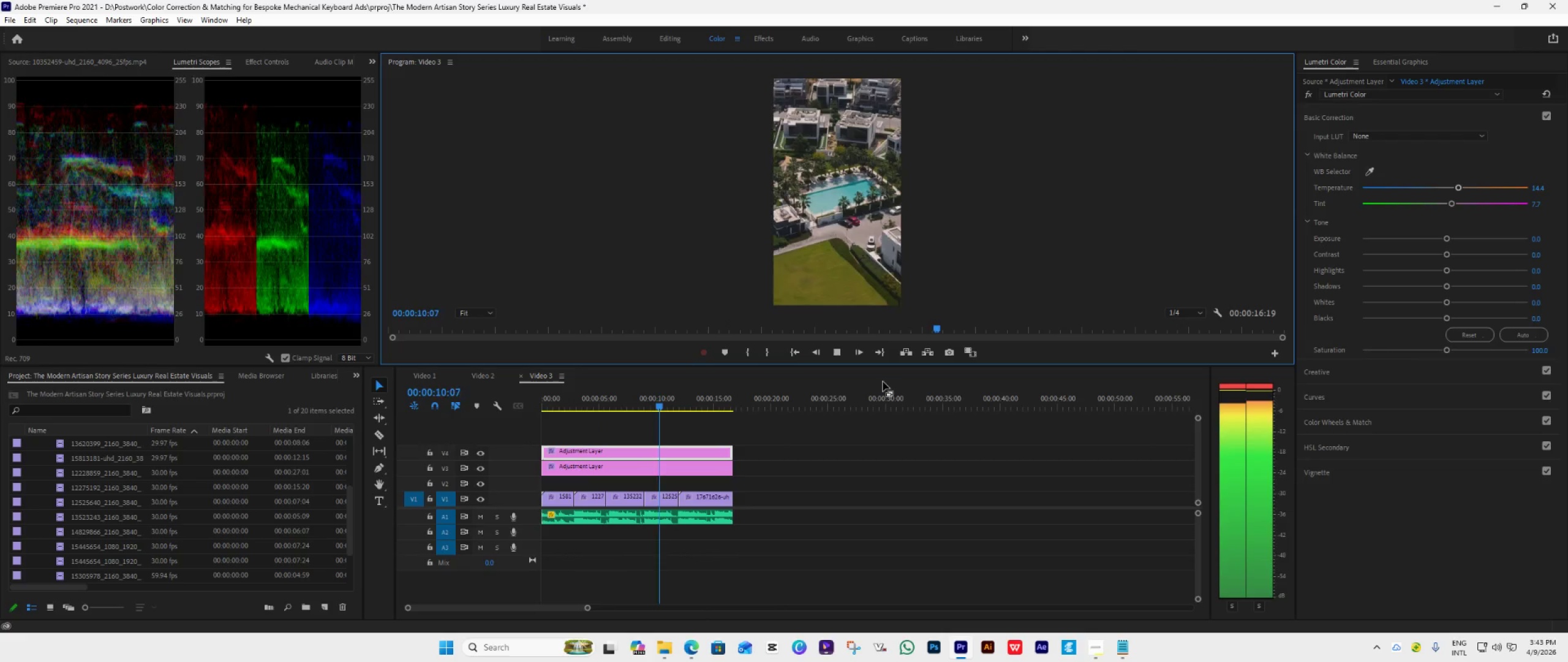 
wait(15.36)
 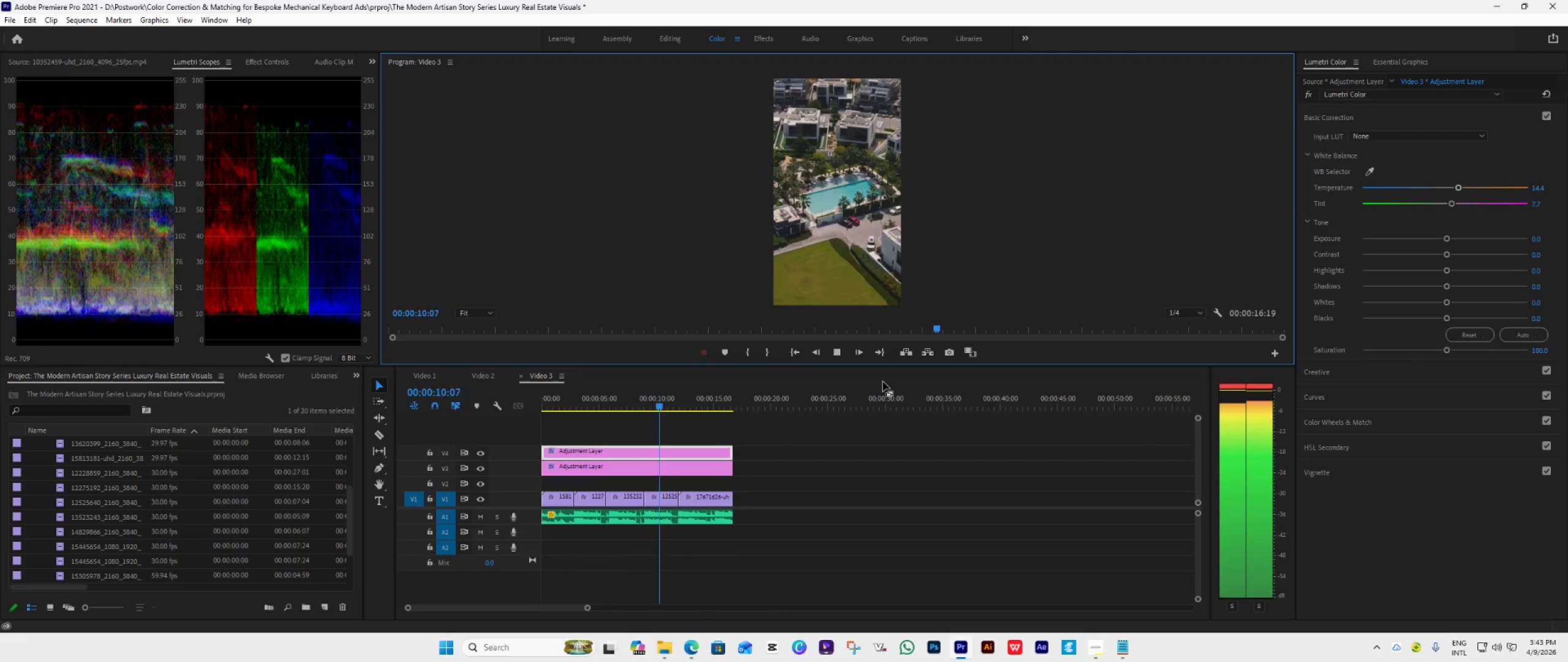 
left_click_drag(start_coordinate=[713, 405], to_coordinate=[660, 423])
 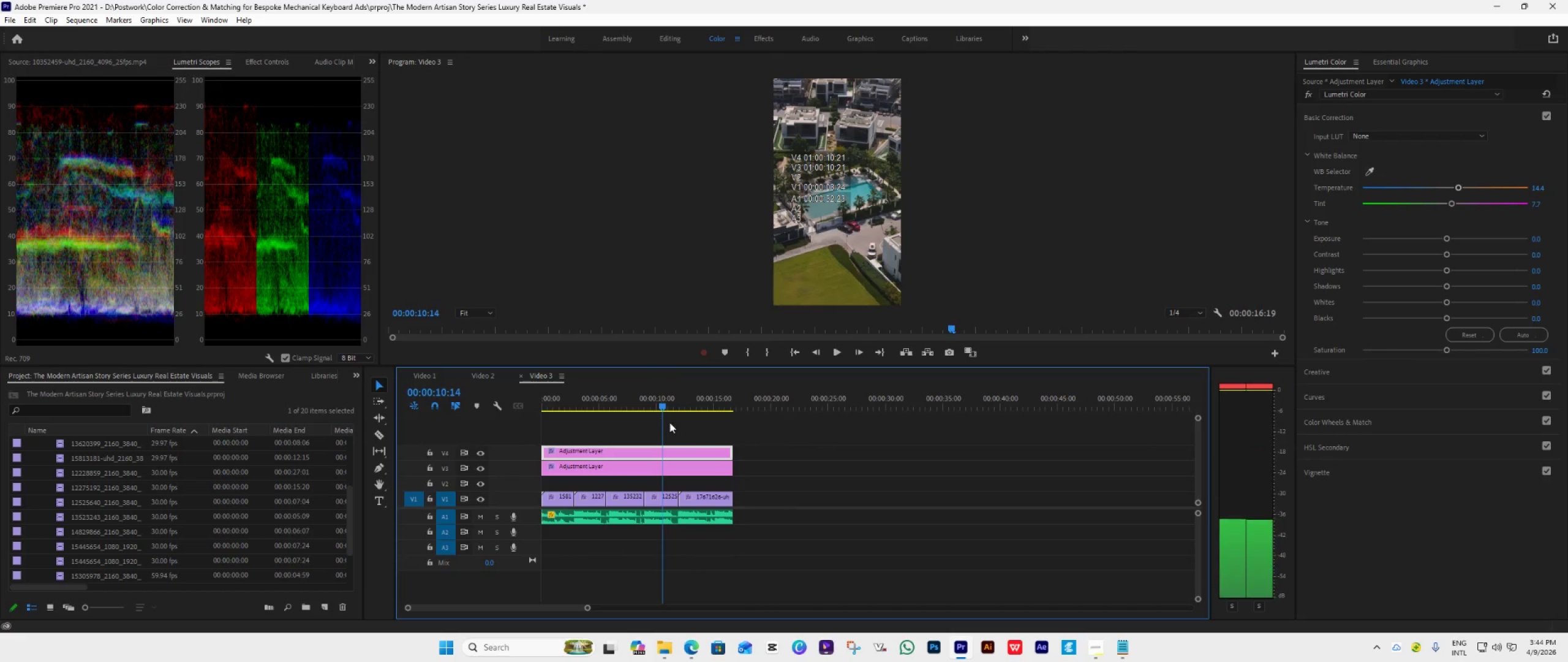 
key(Space)
 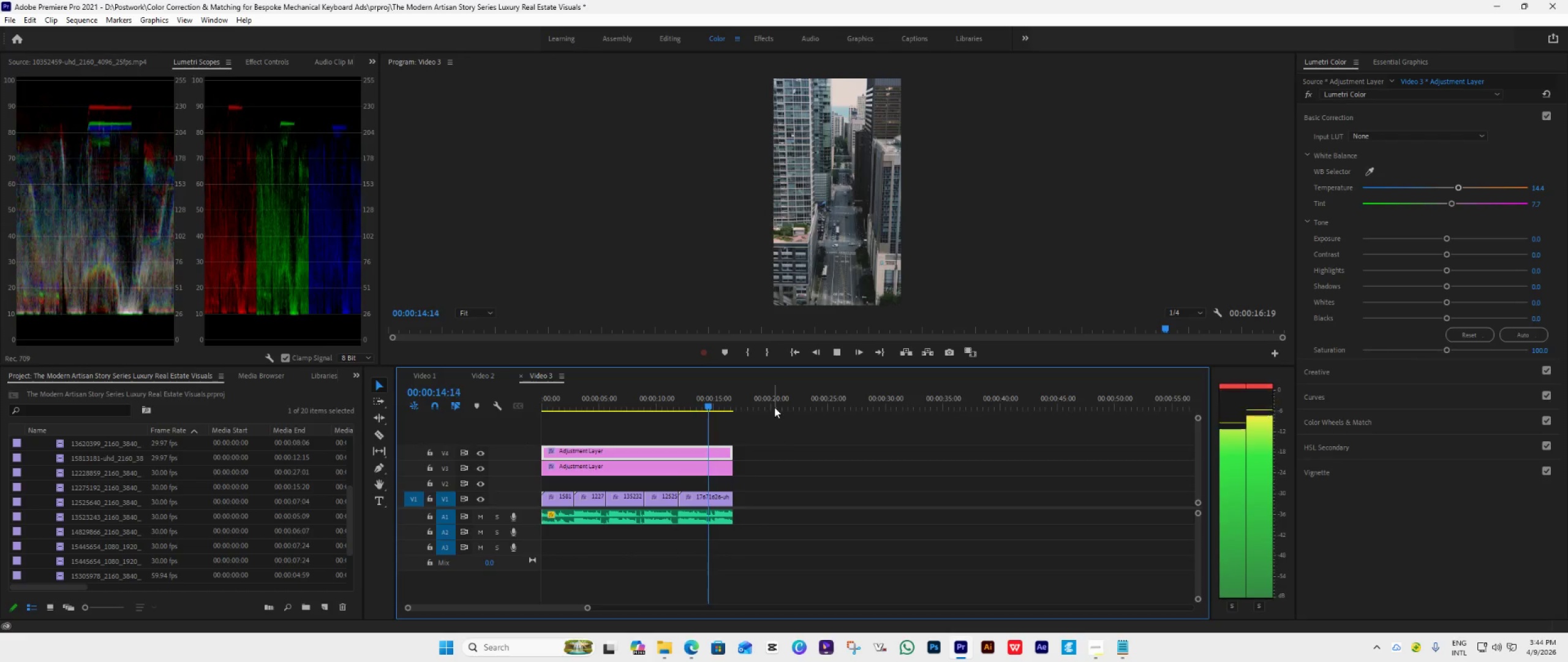 
wait(5.67)
 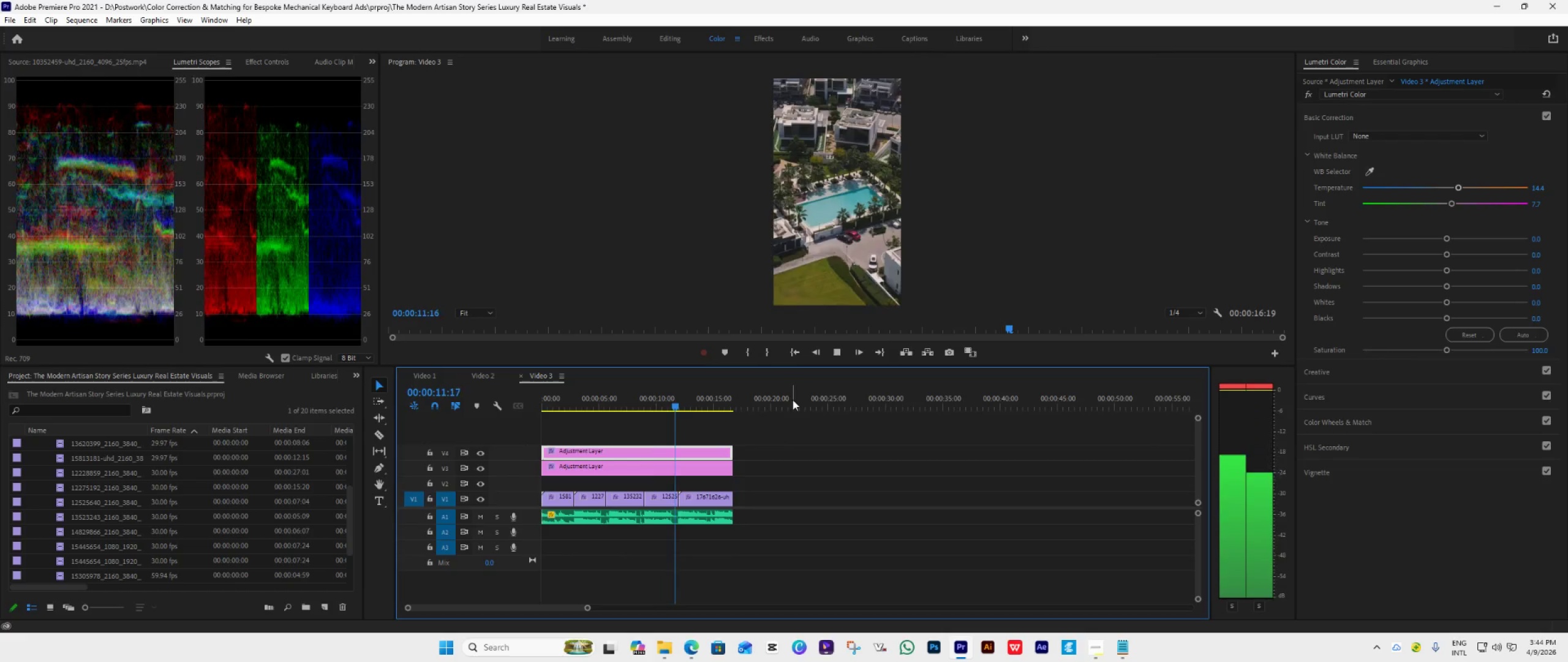 
left_click([794, 352])
 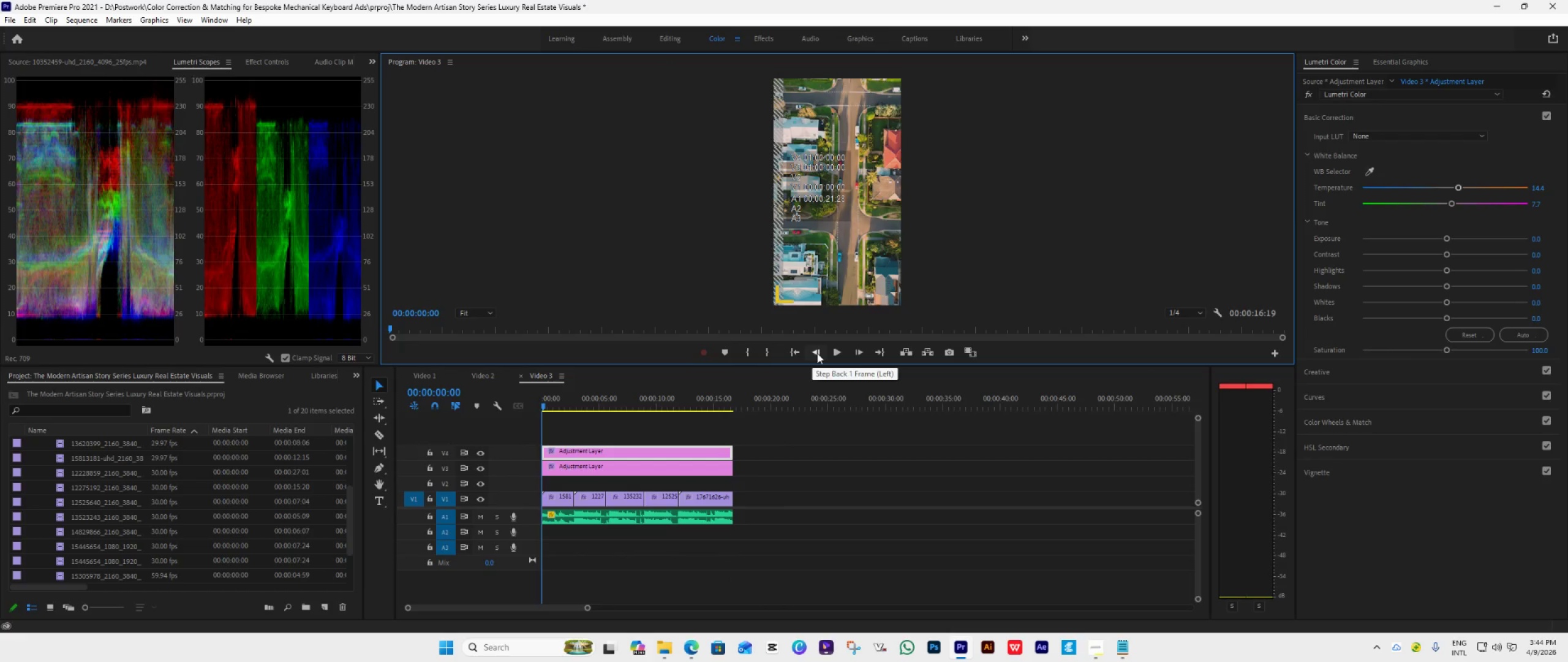 
key(Space)
 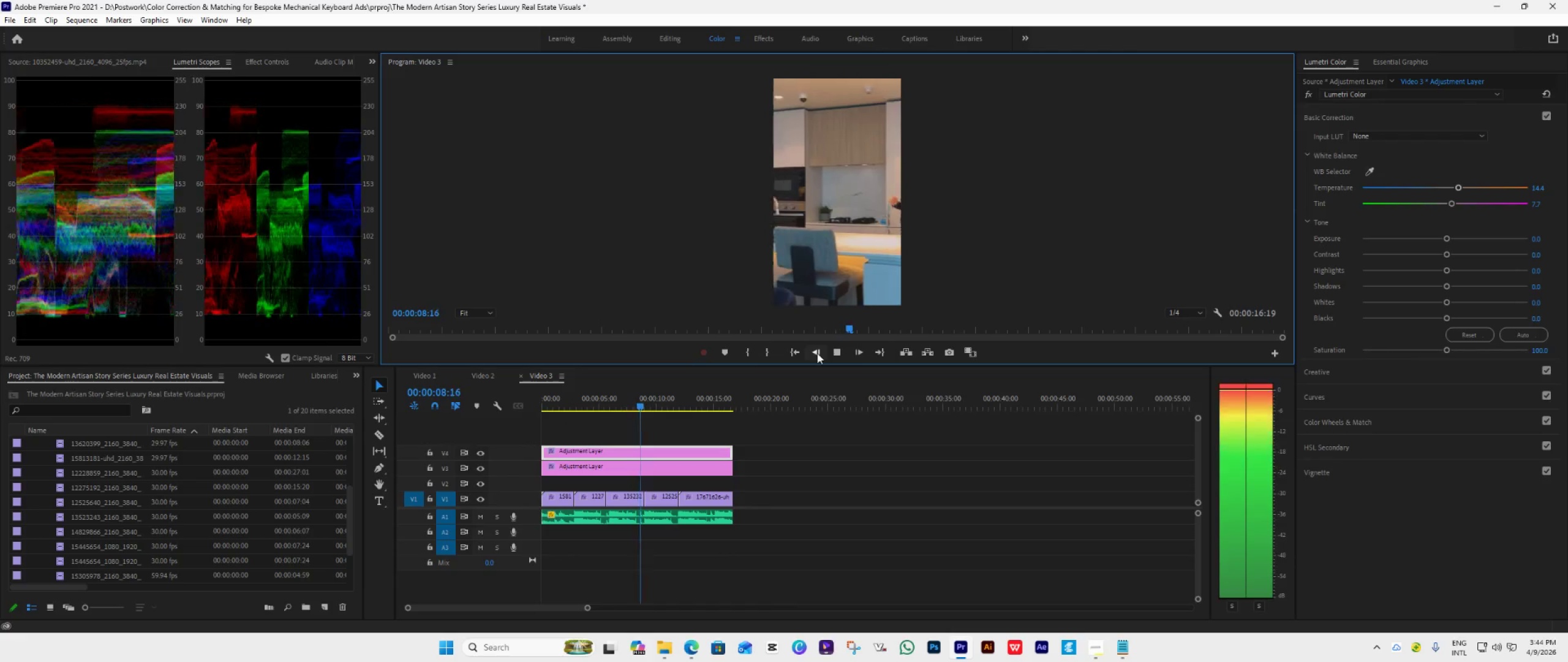 
wait(13.78)
 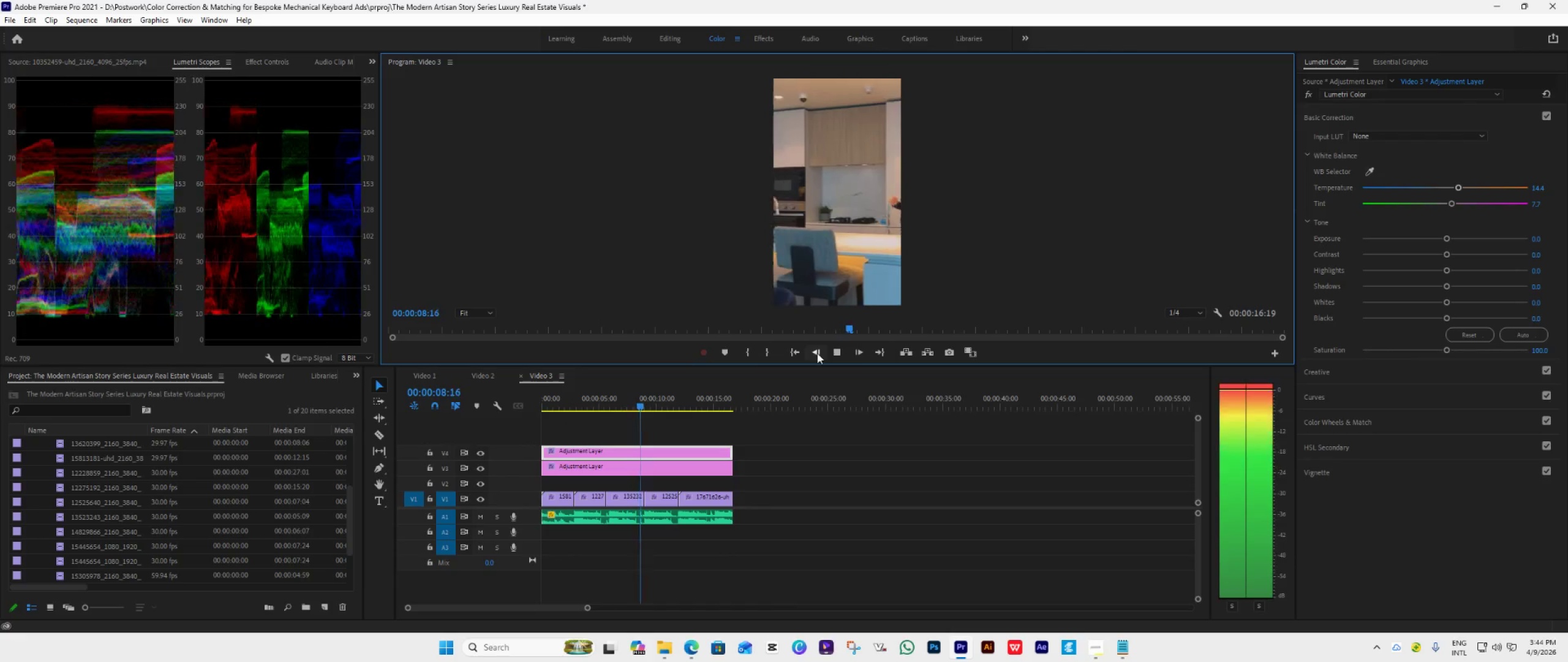 
key(Space)
 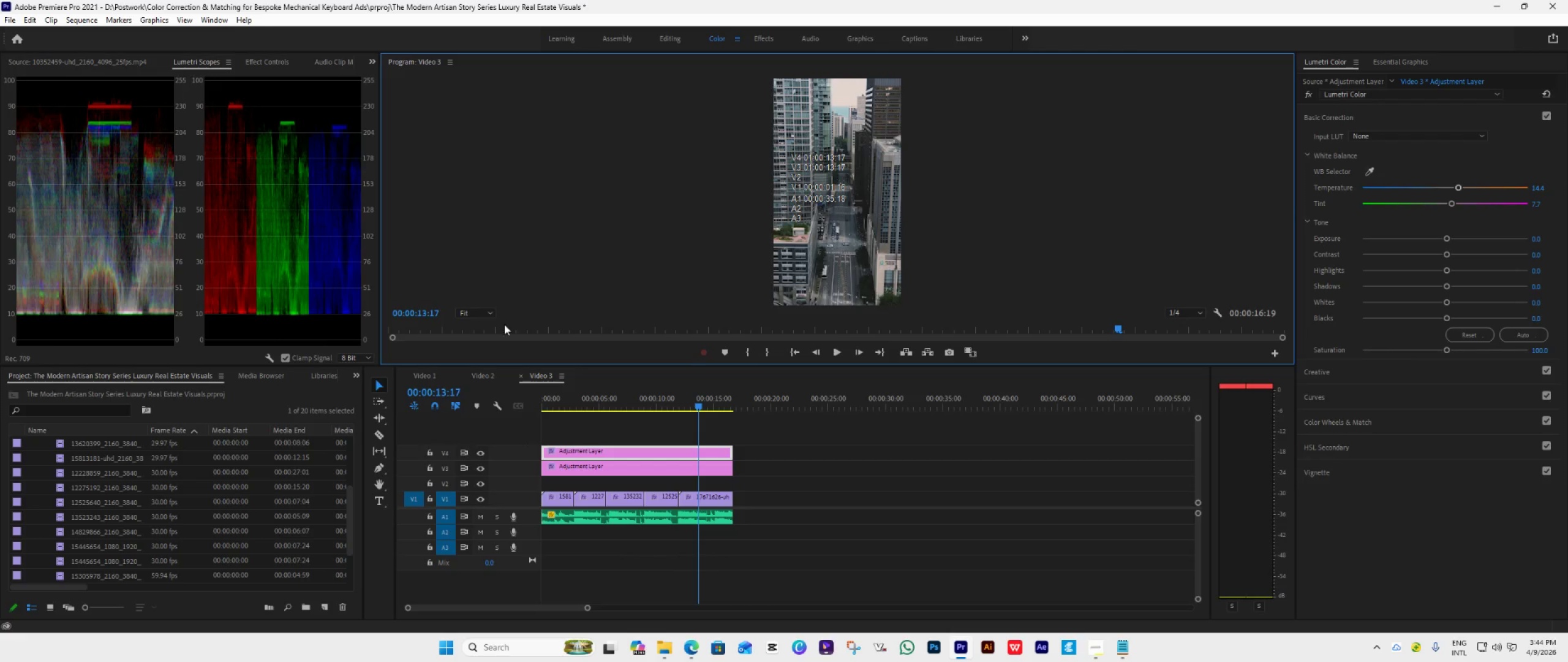 
left_click([486, 378])
 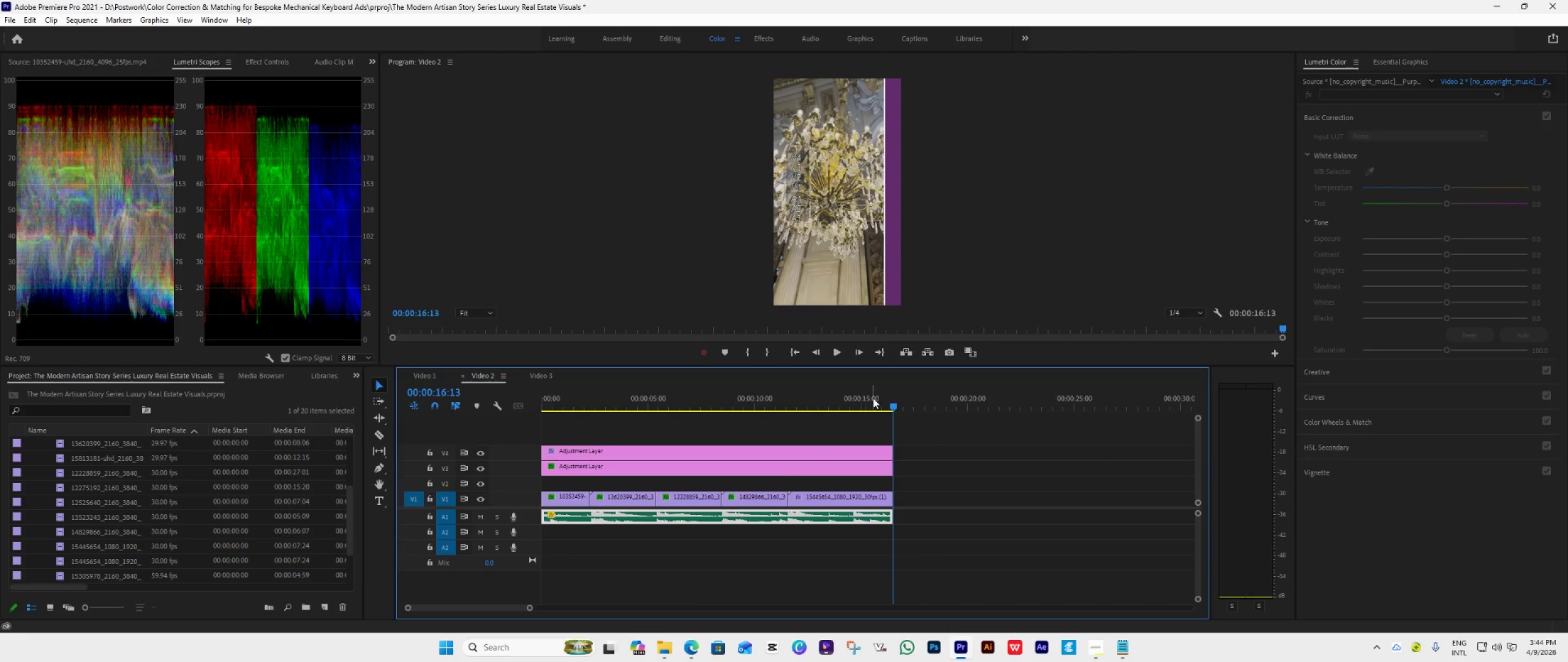 
left_click_drag(start_coordinate=[888, 405], to_coordinate=[620, 457])
 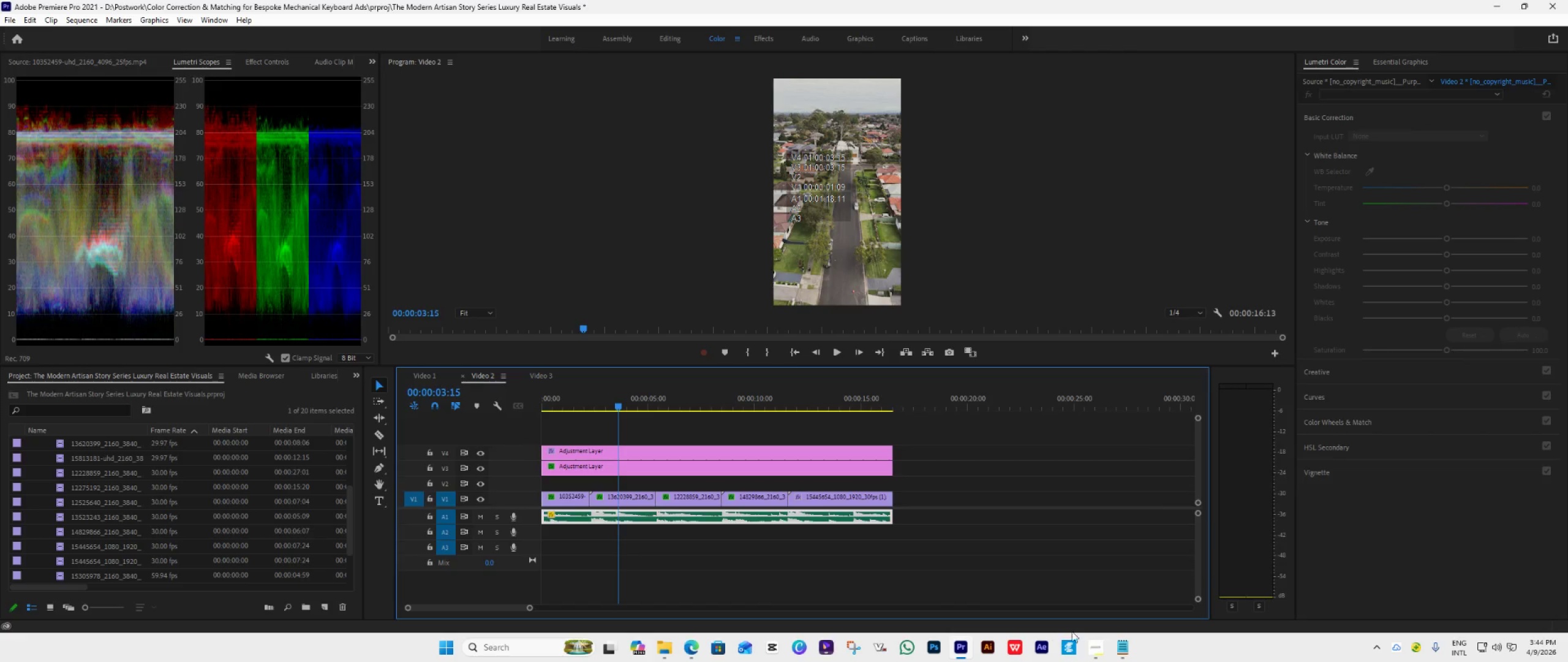 
left_click([1095, 645])